 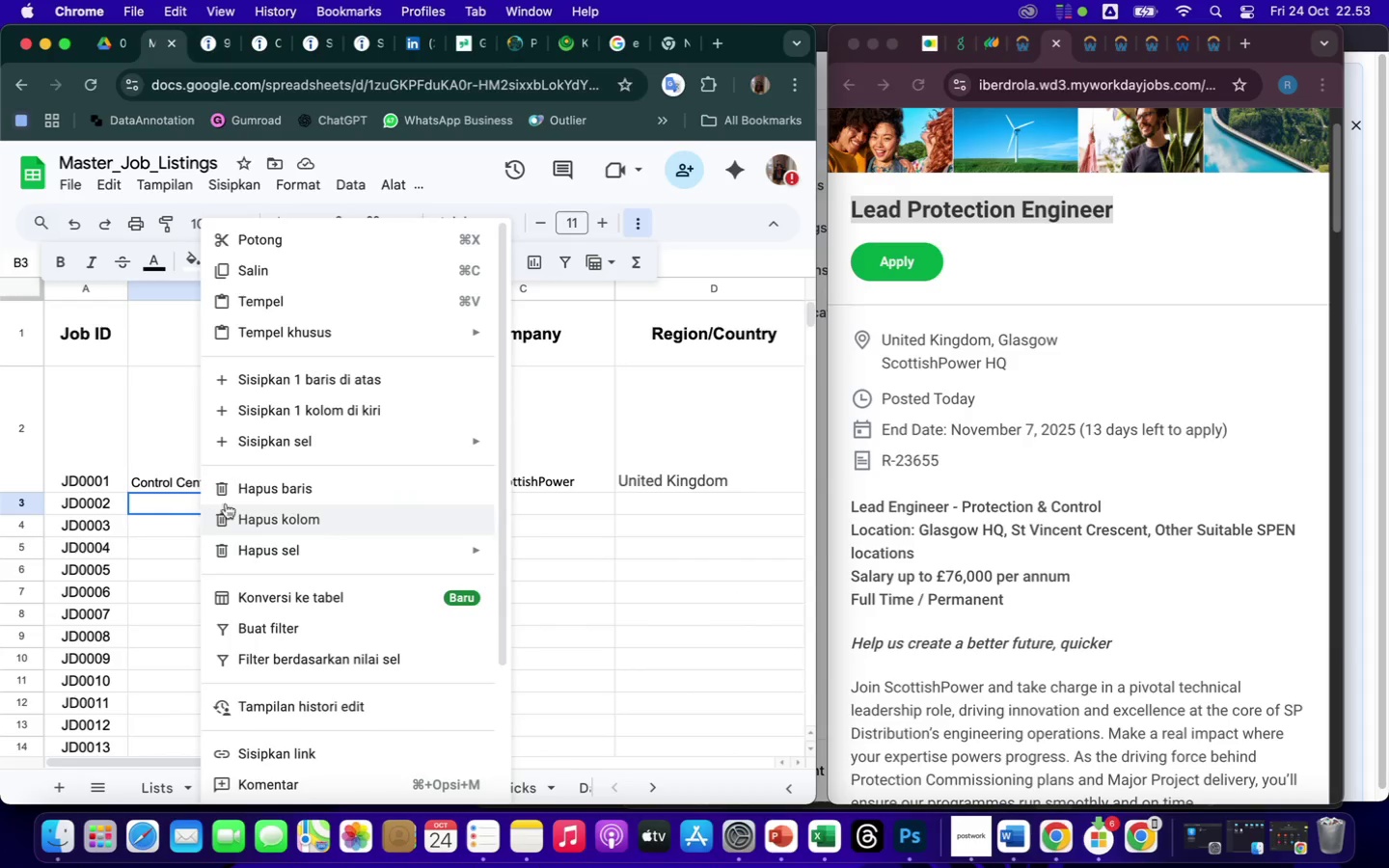 
left_click([277, 309])
 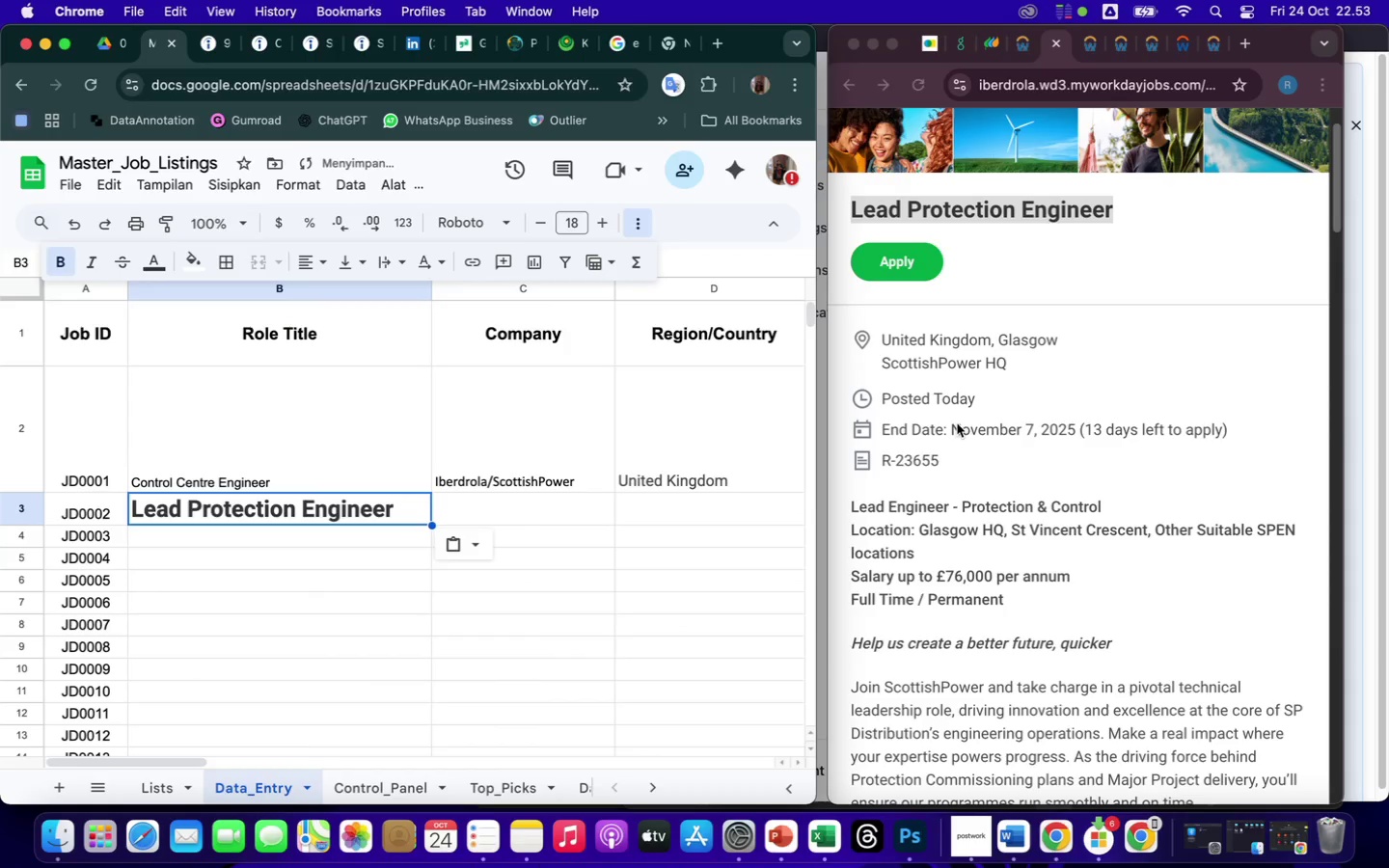 
left_click([974, 427])
 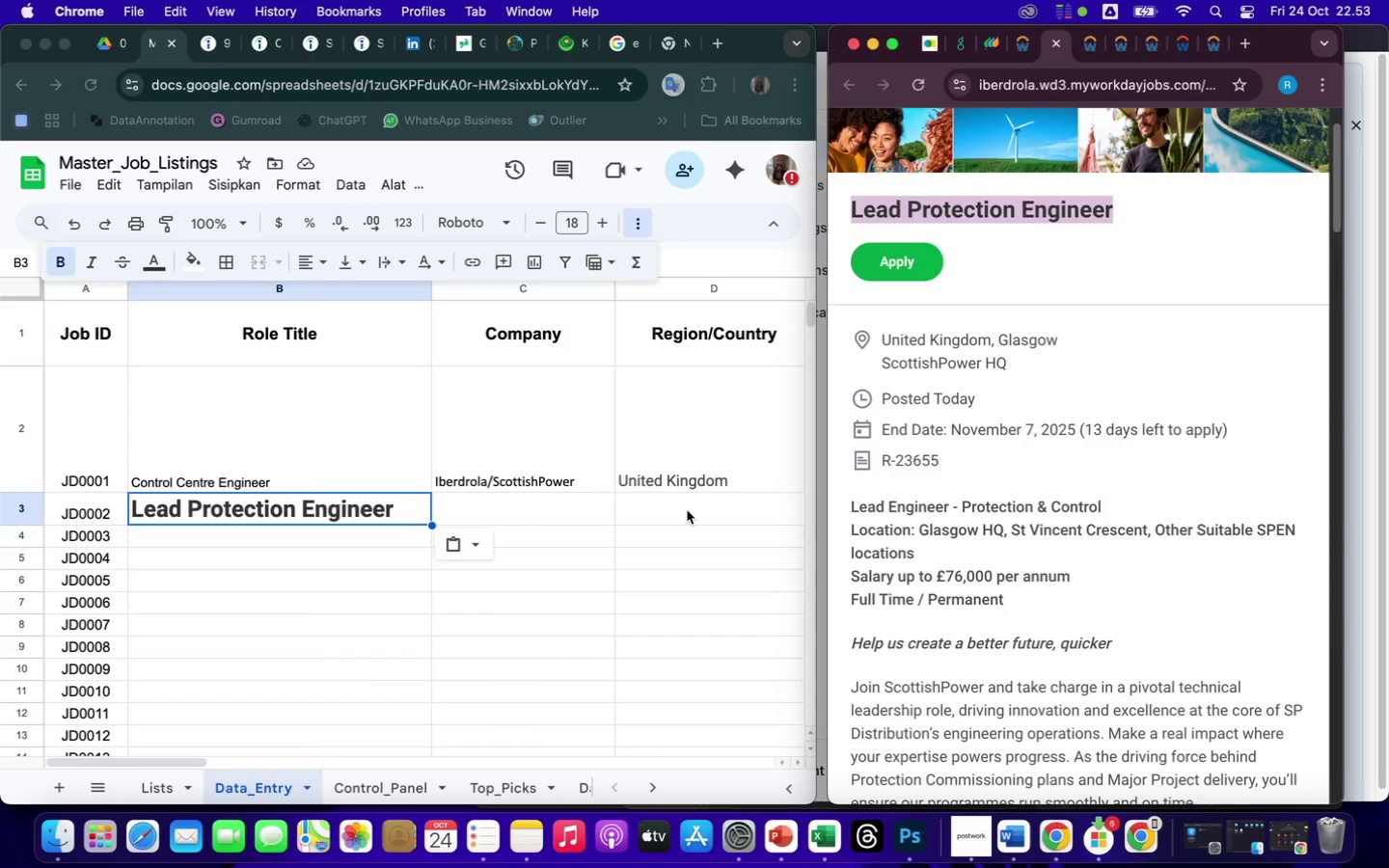 
left_click([574, 482])
 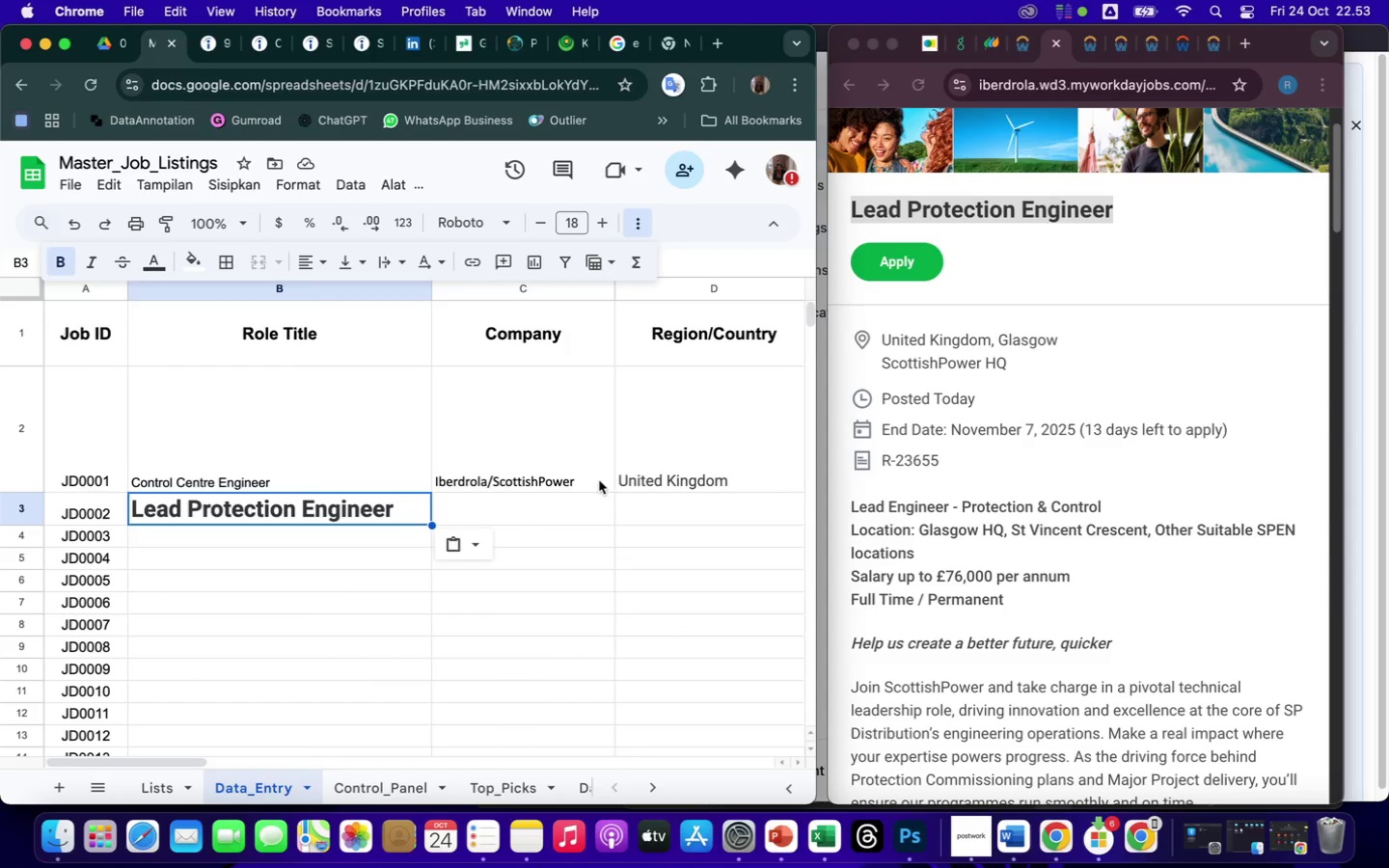 
left_click([588, 482])
 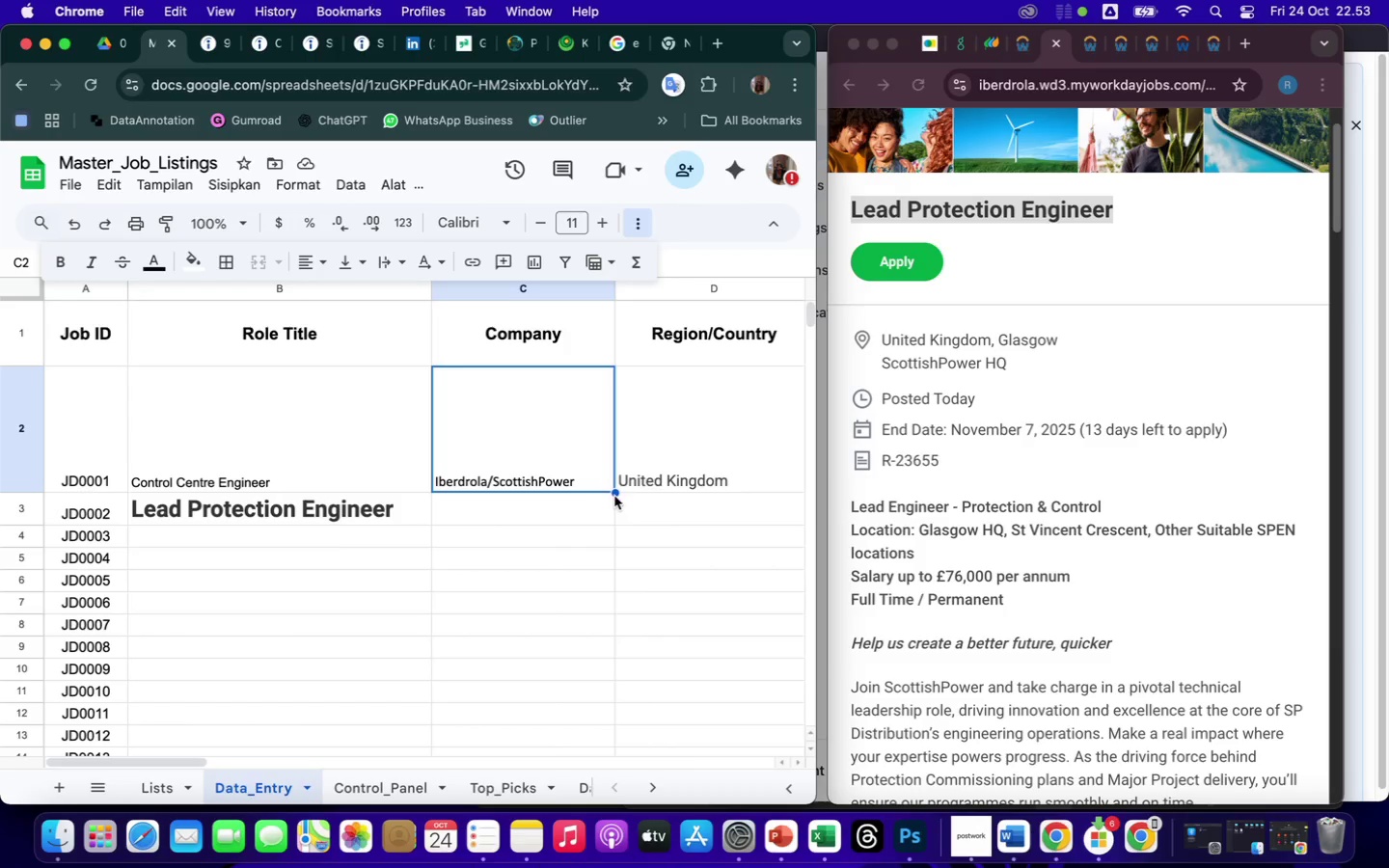 
left_click_drag(start_coordinate=[614, 494], to_coordinate=[614, 515])
 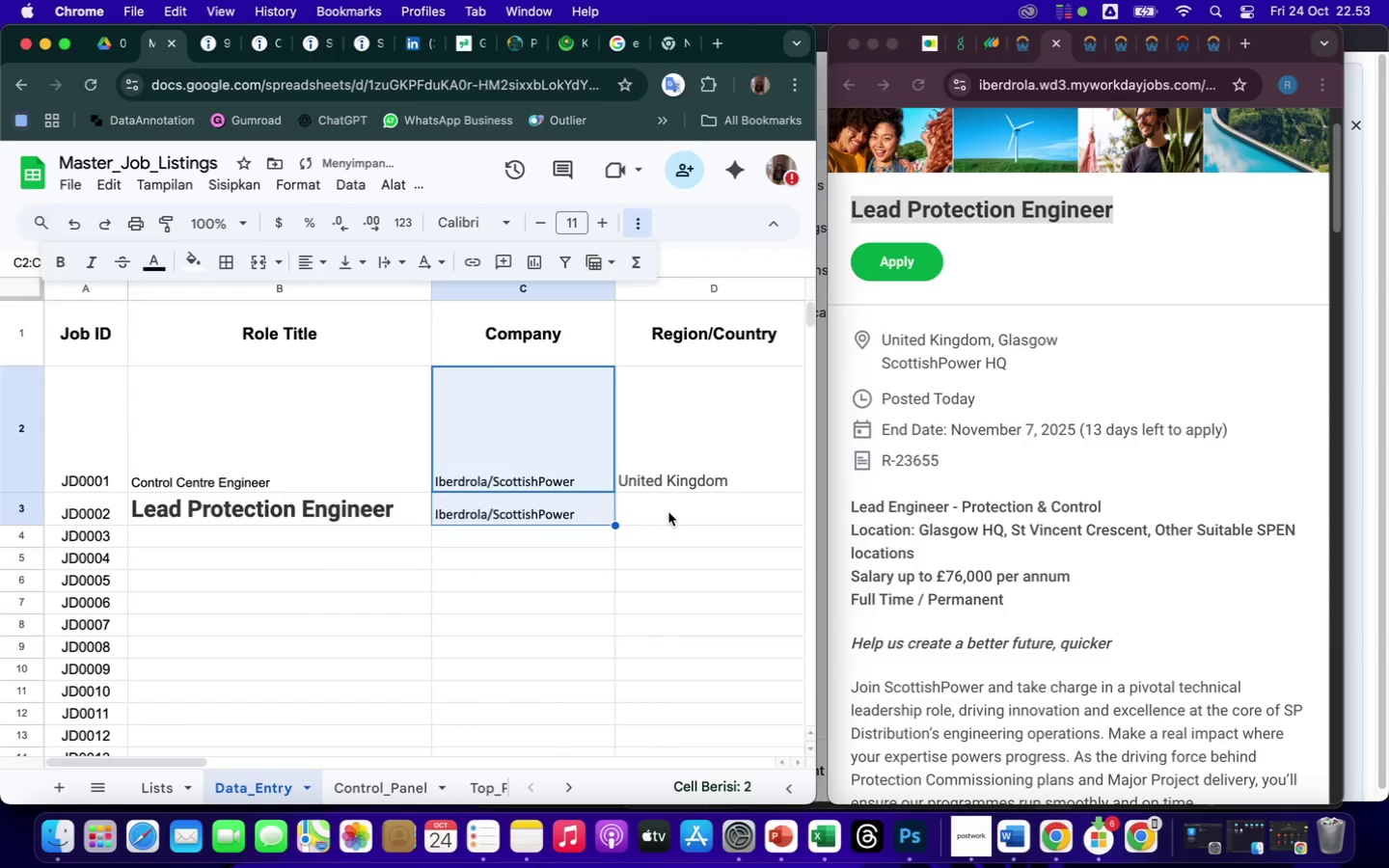 
left_click([668, 512])
 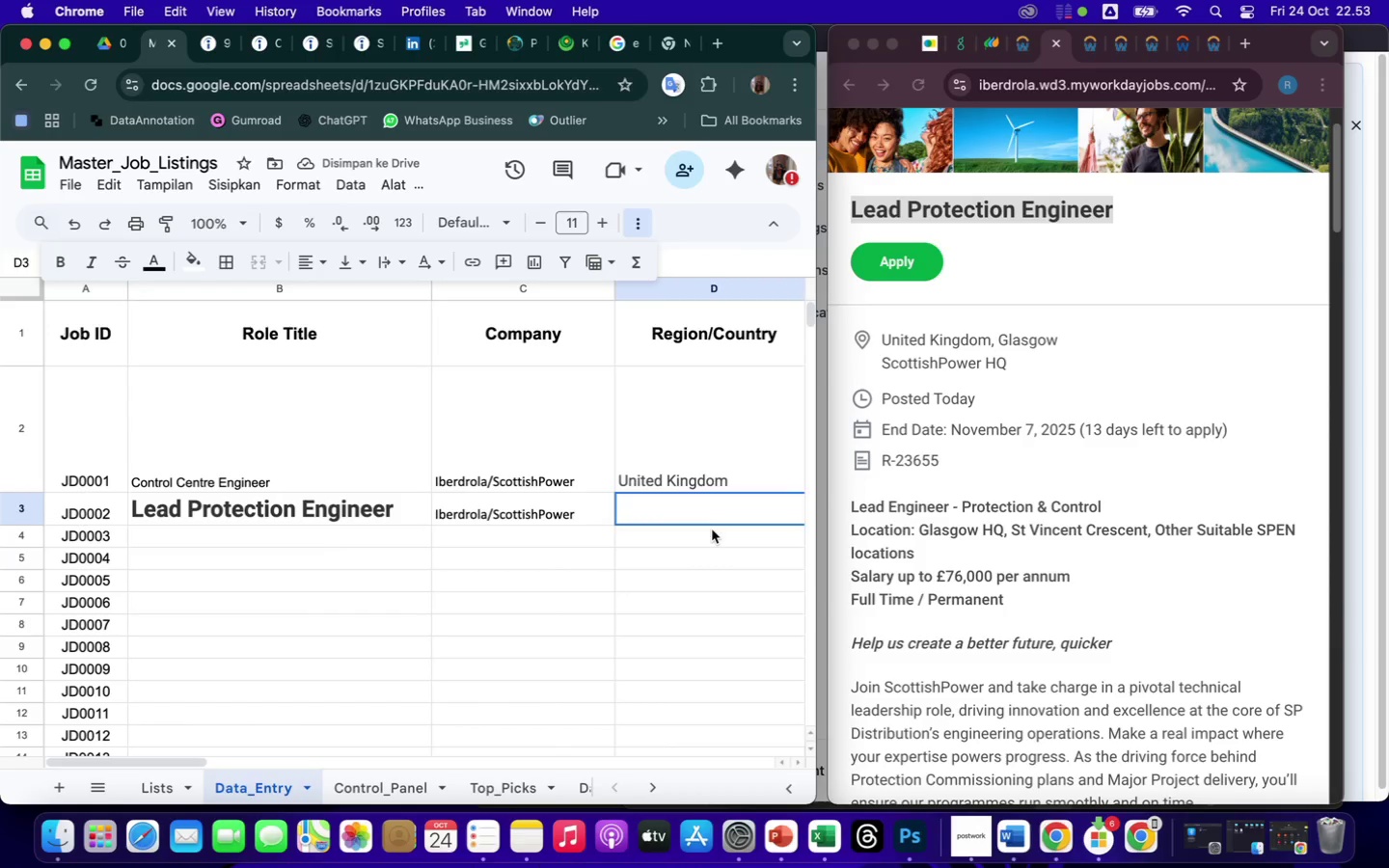 
left_click([717, 471])
 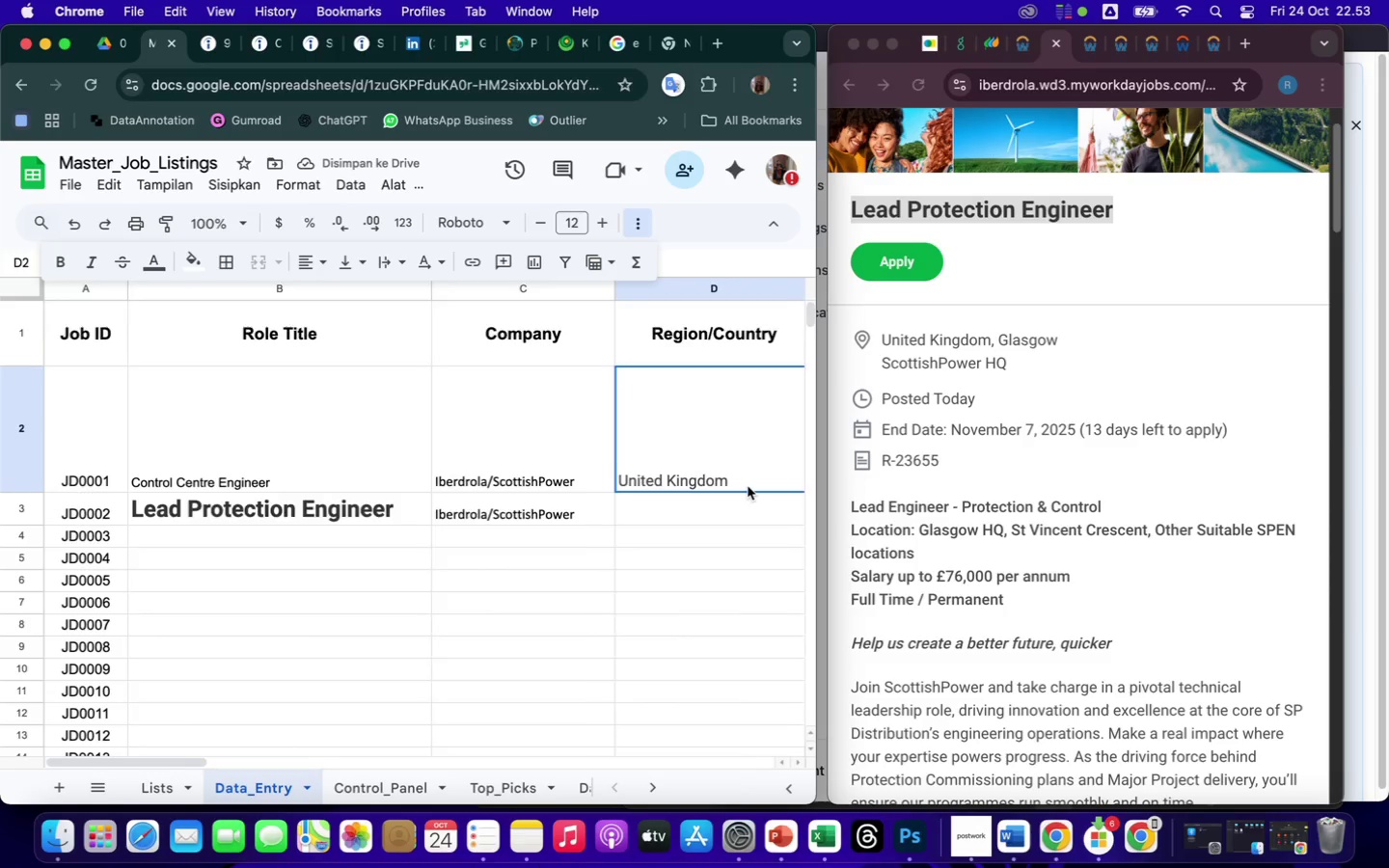 
scroll: coordinate [748, 486], scroll_direction: down, amount: 27.0
 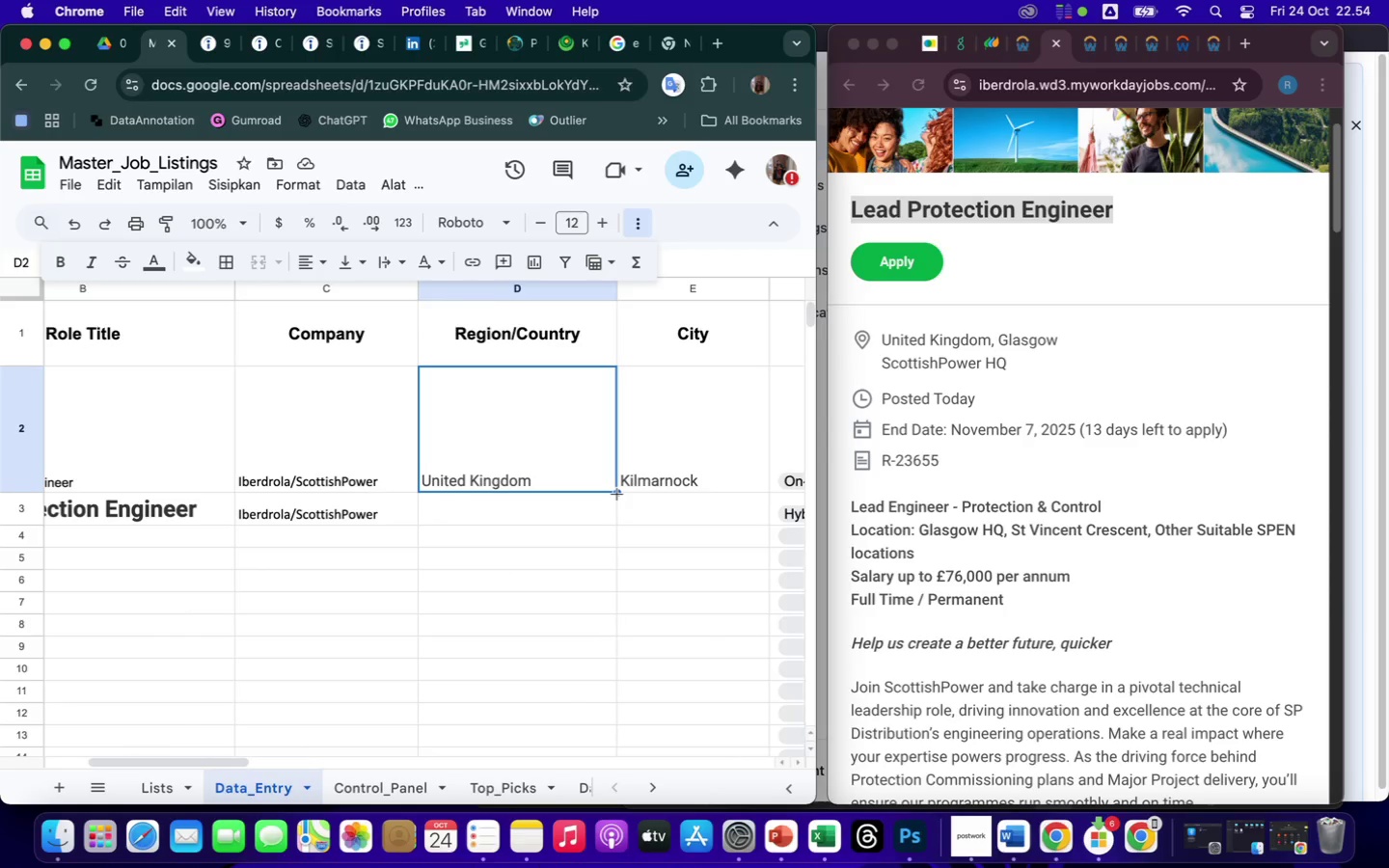 
left_click_drag(start_coordinate=[617, 494], to_coordinate=[617, 517])
 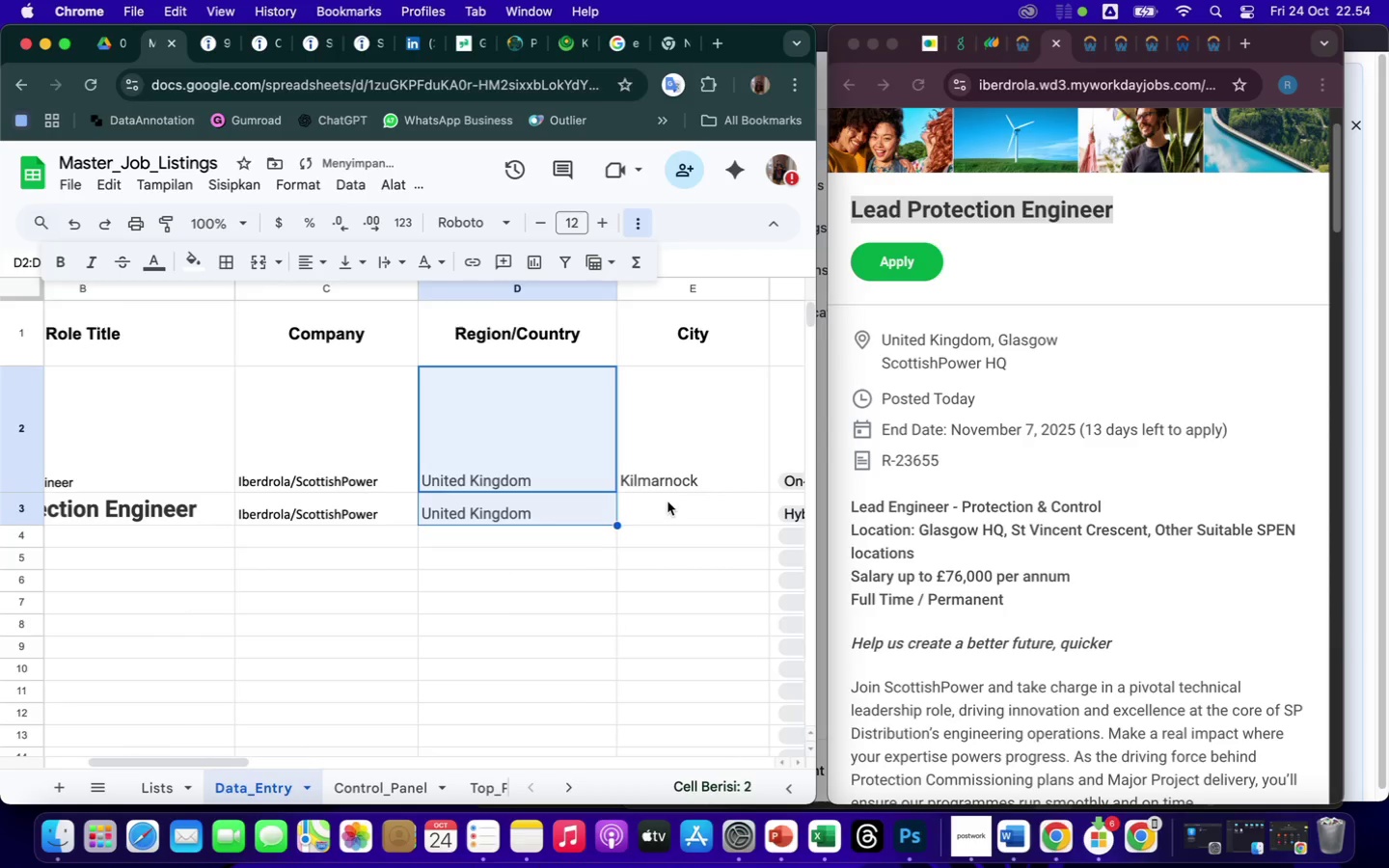 
left_click([667, 502])
 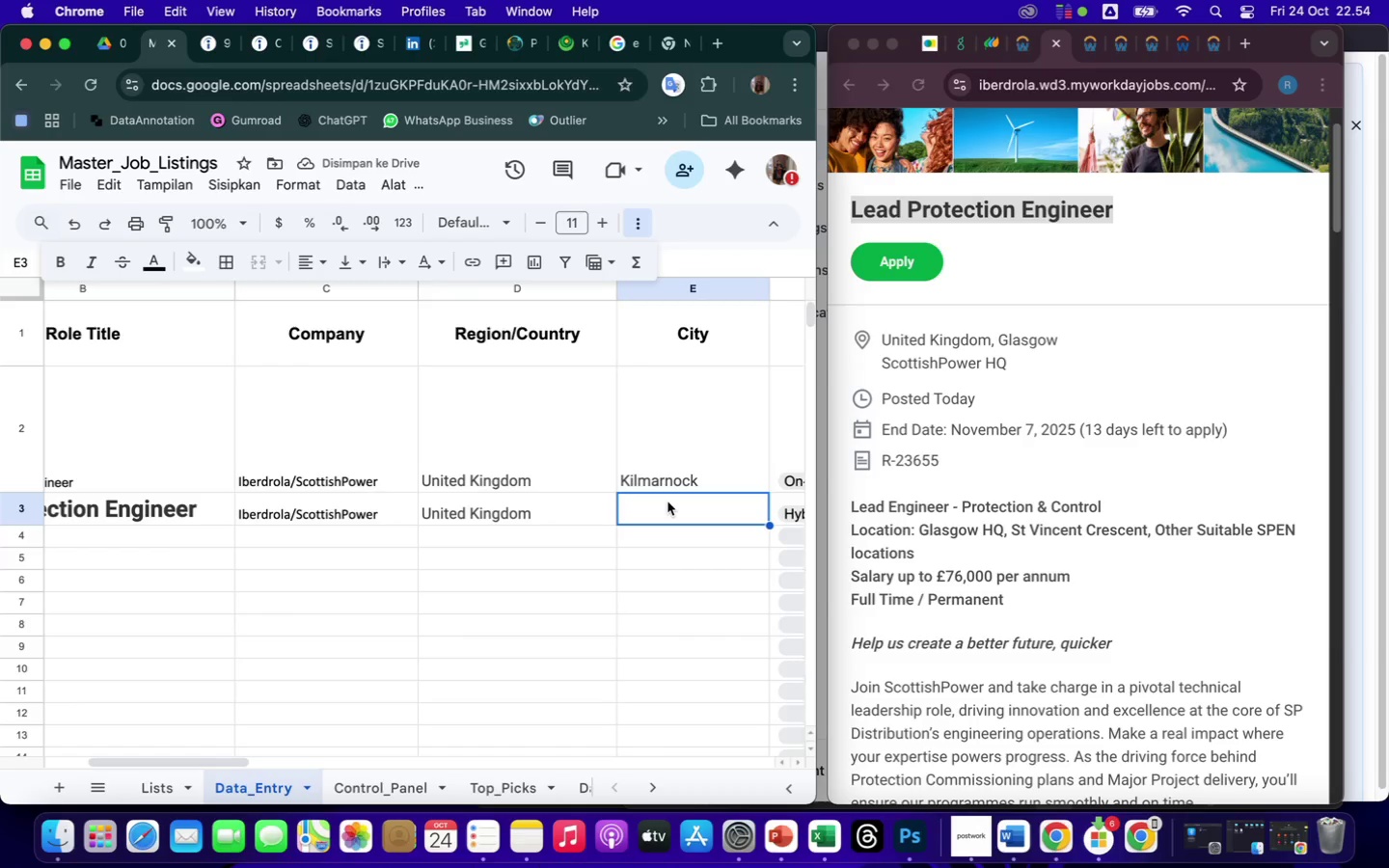 
type(Glasgow)
 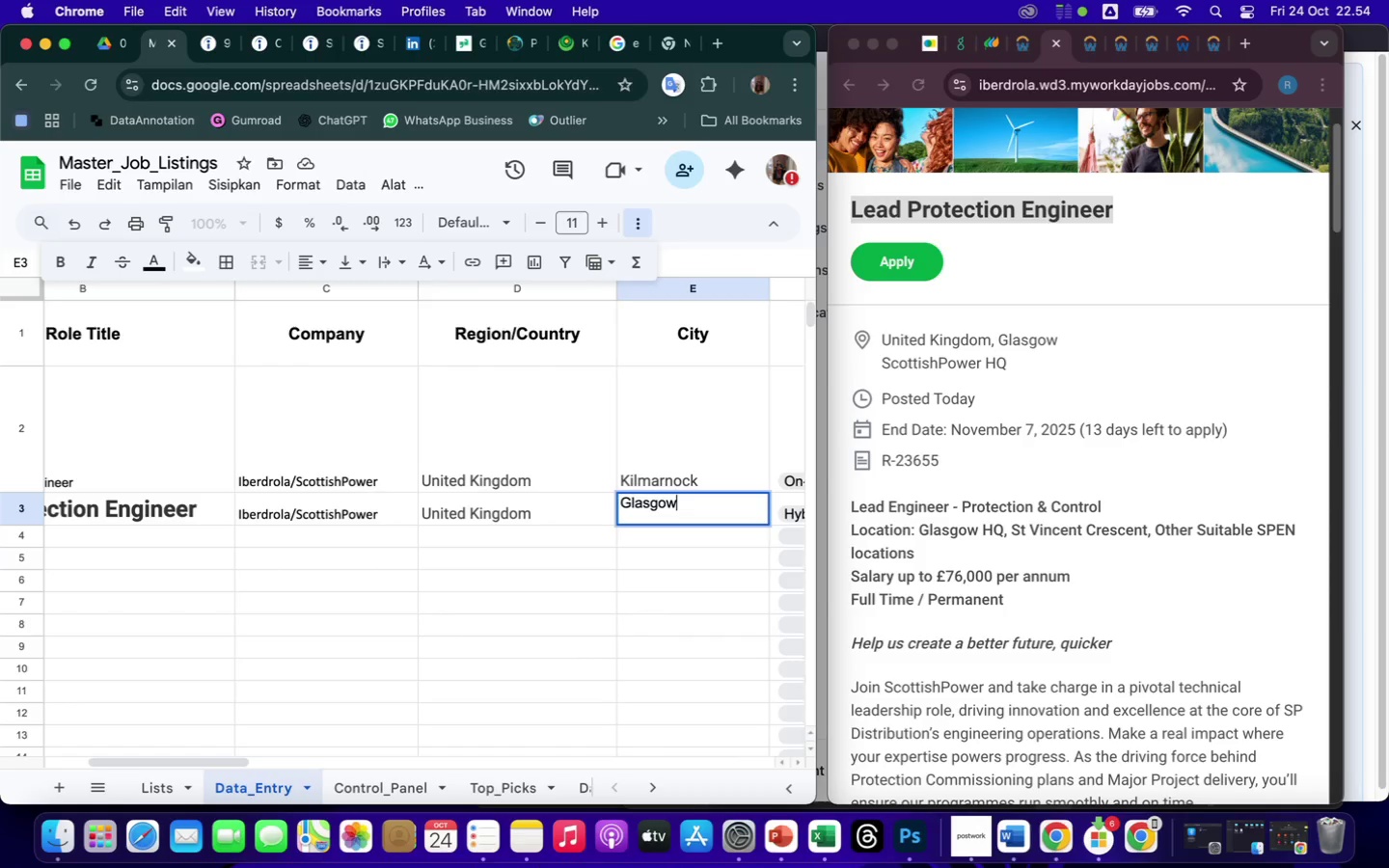 
key(ArrowRight)
 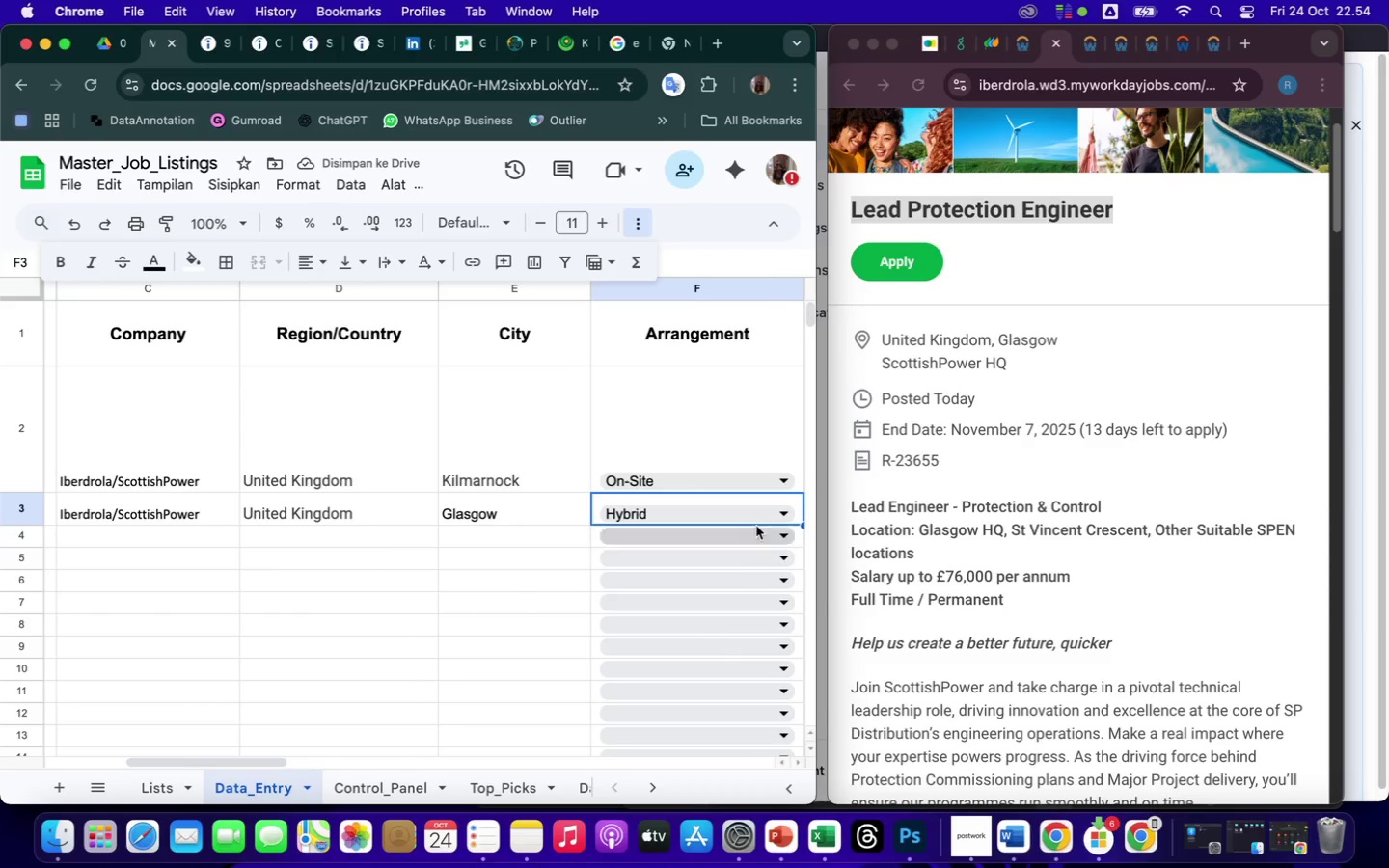 
left_click([786, 511])
 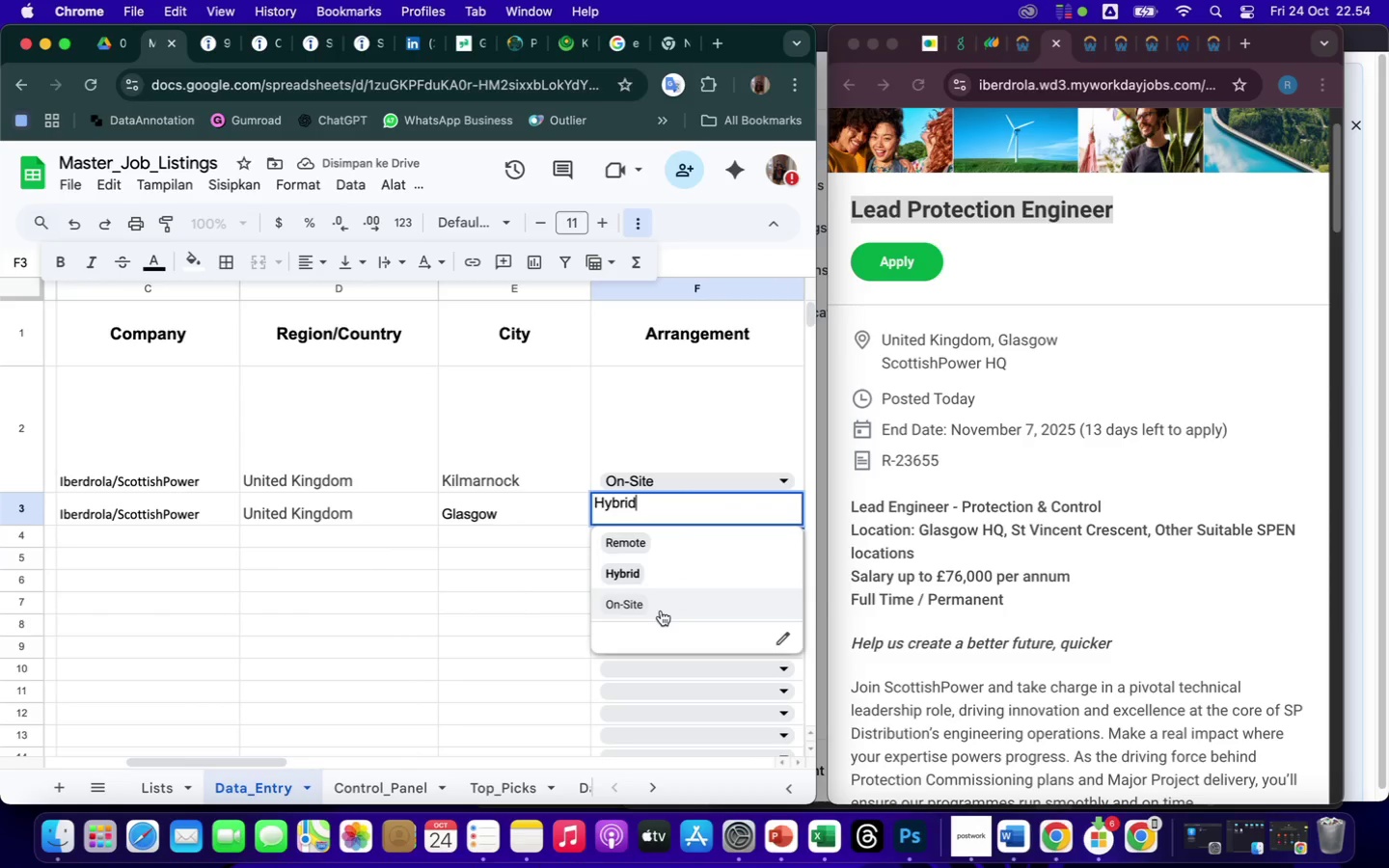 
left_click([661, 610])
 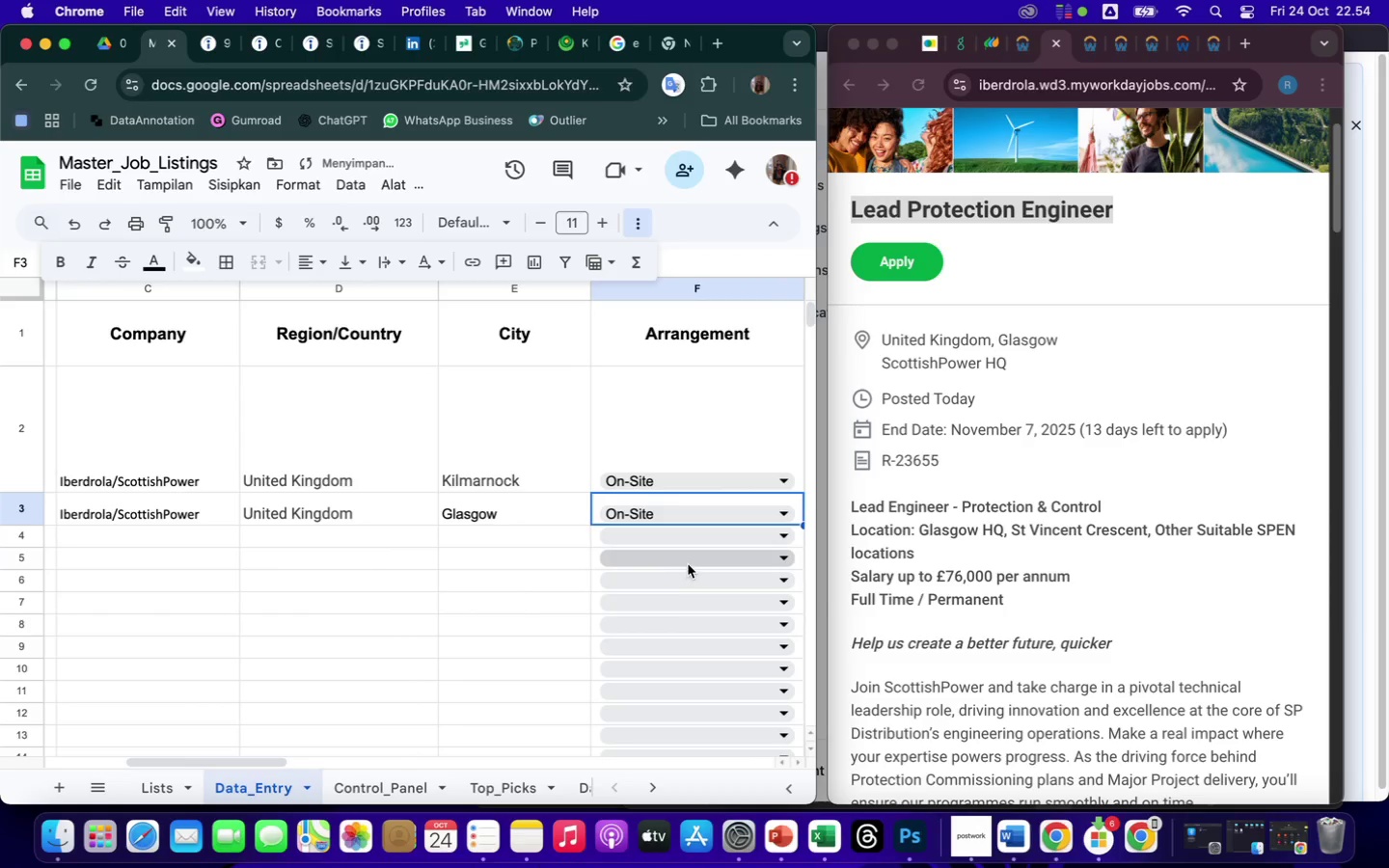 
left_click([688, 564])
 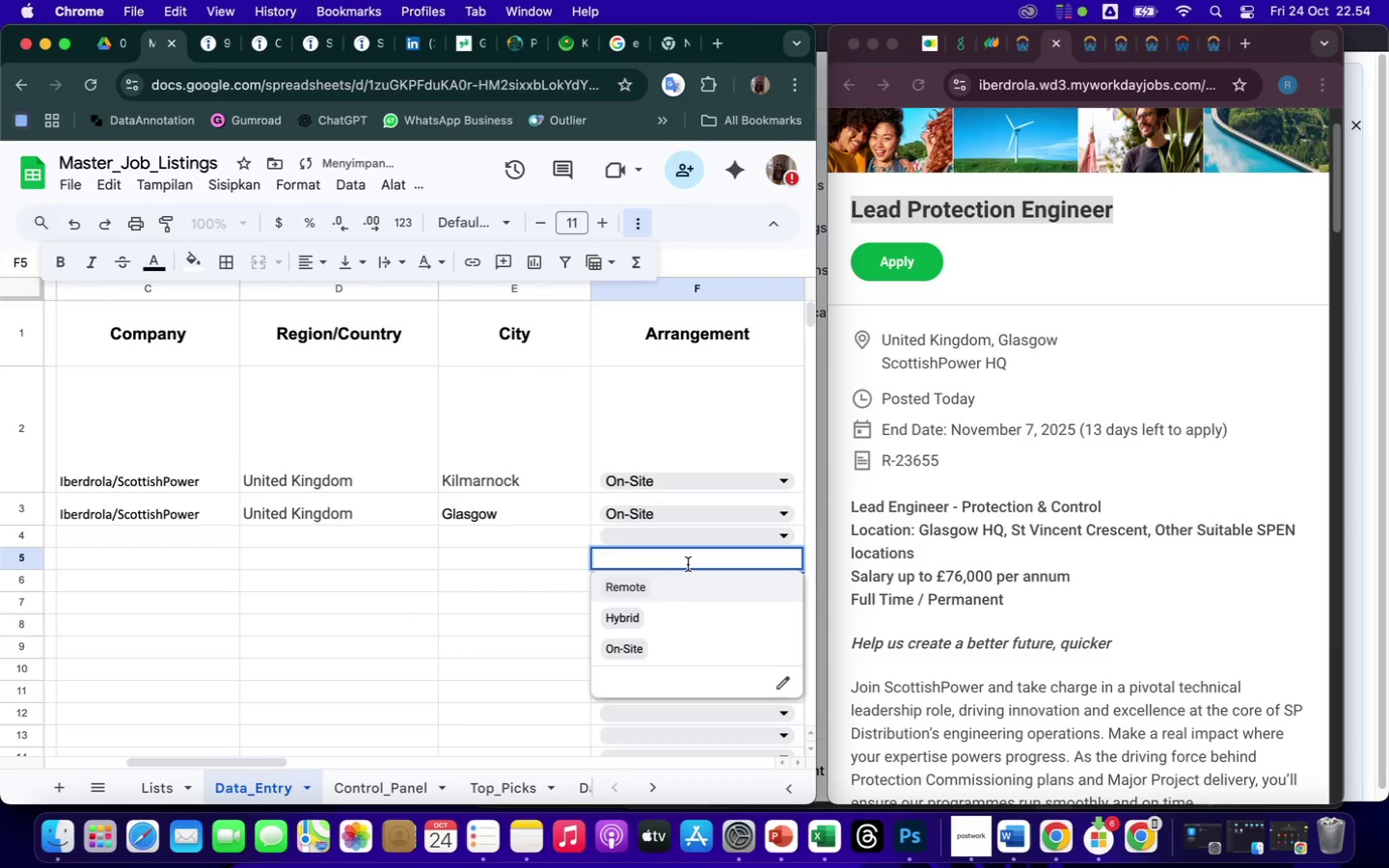 
key(ArrowRight)
 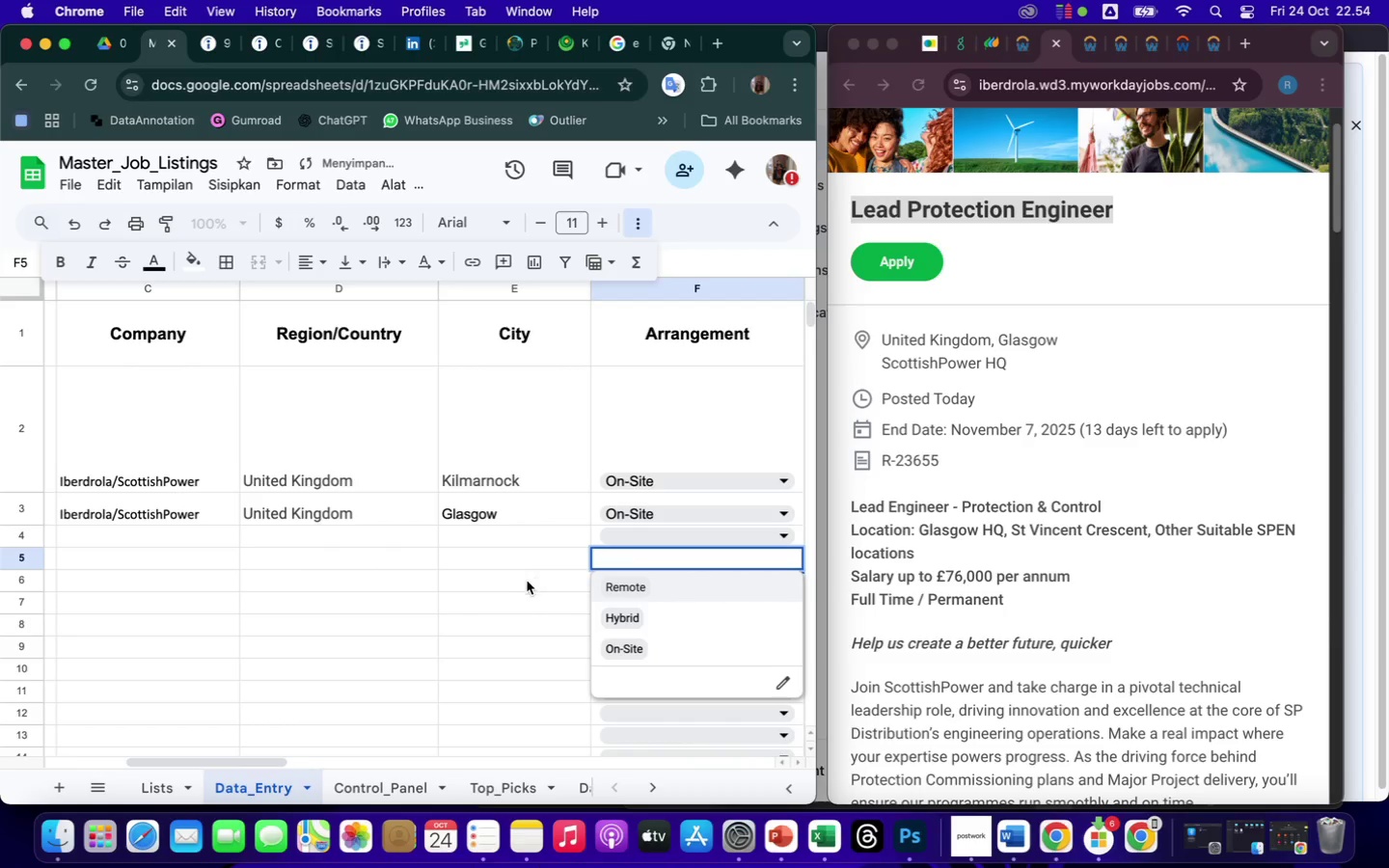 
left_click([502, 589])
 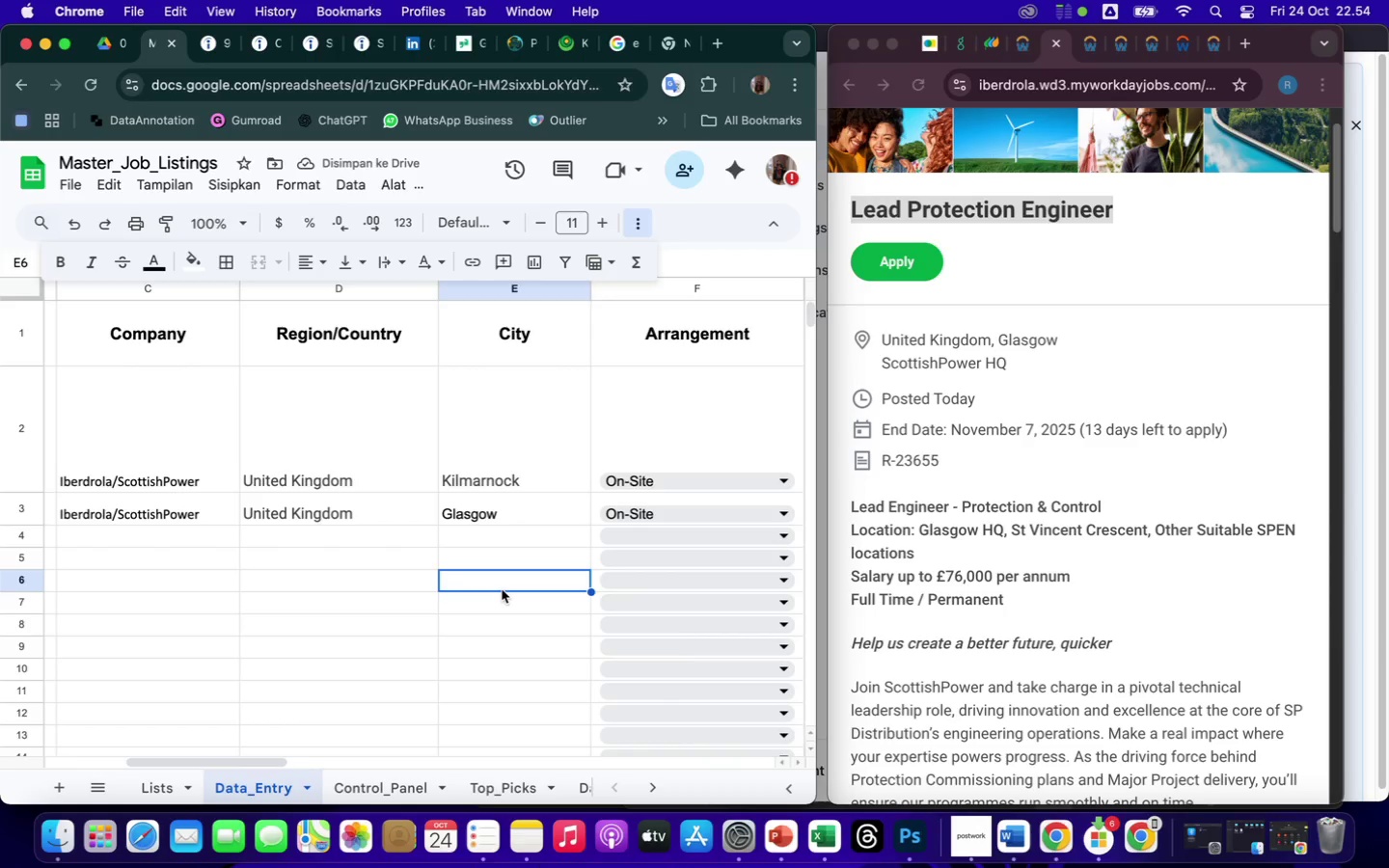 
key(ArrowRight)
 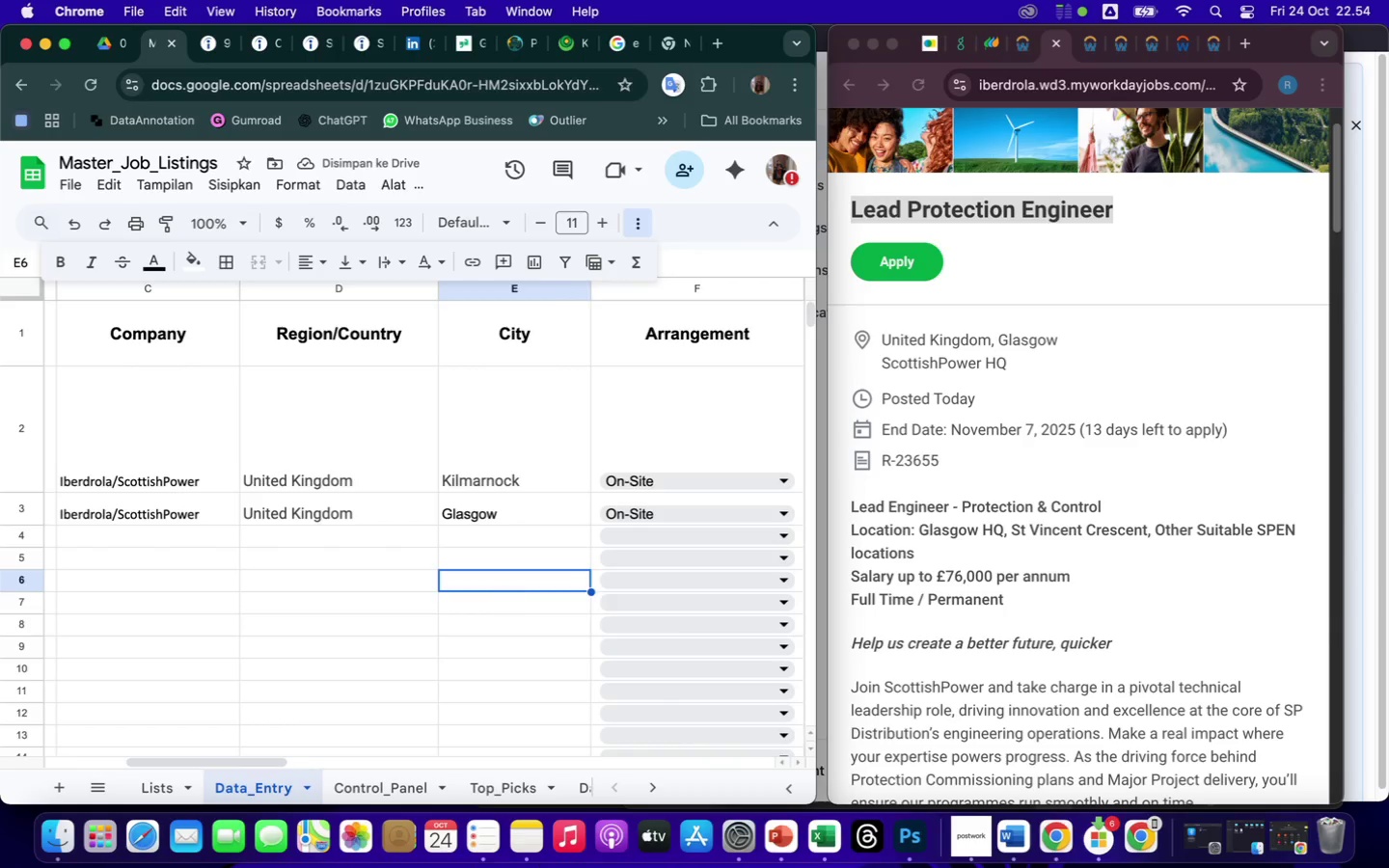 
key(ArrowRight)
 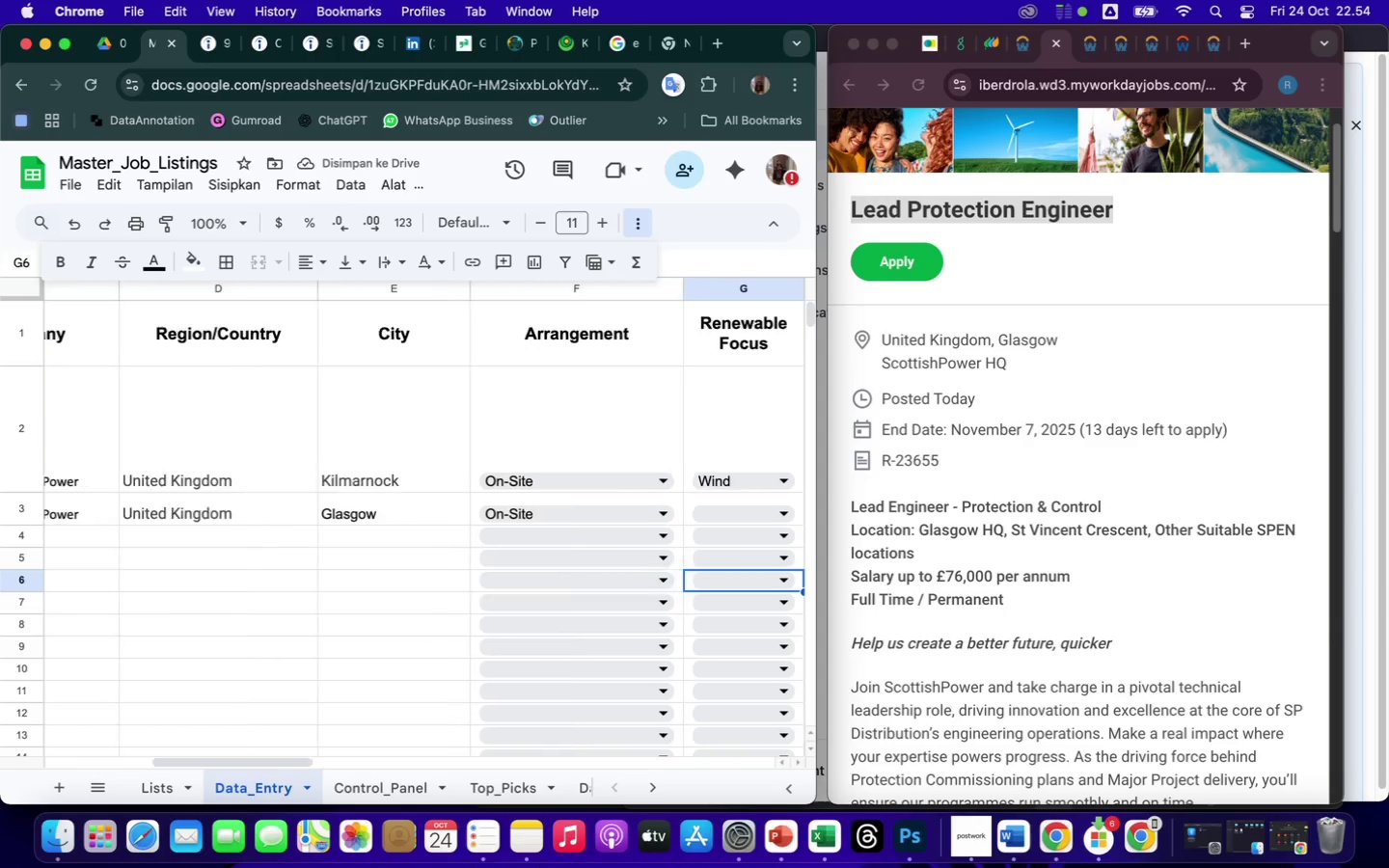 
key(ArrowRight)
 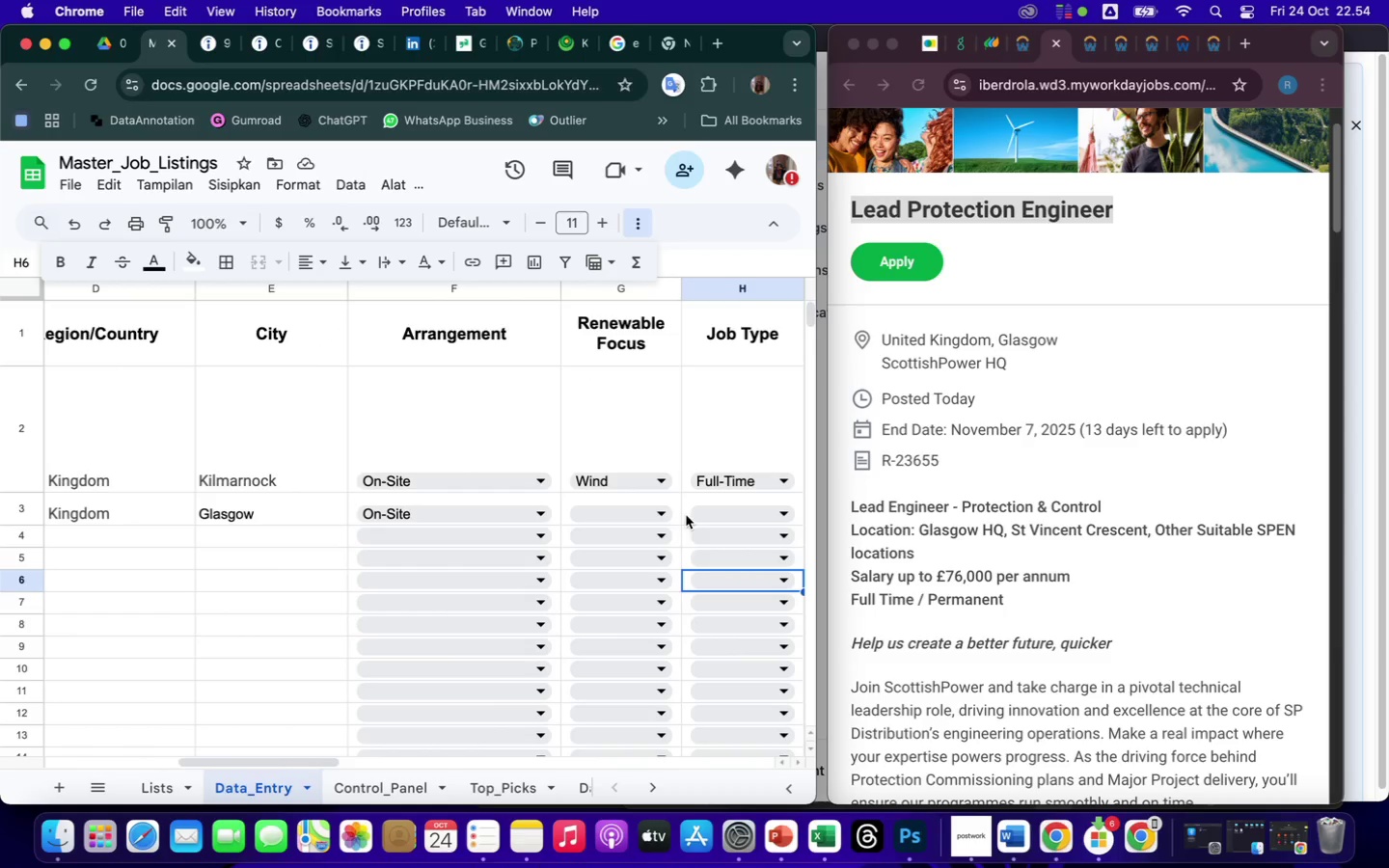 
left_click([654, 512])
 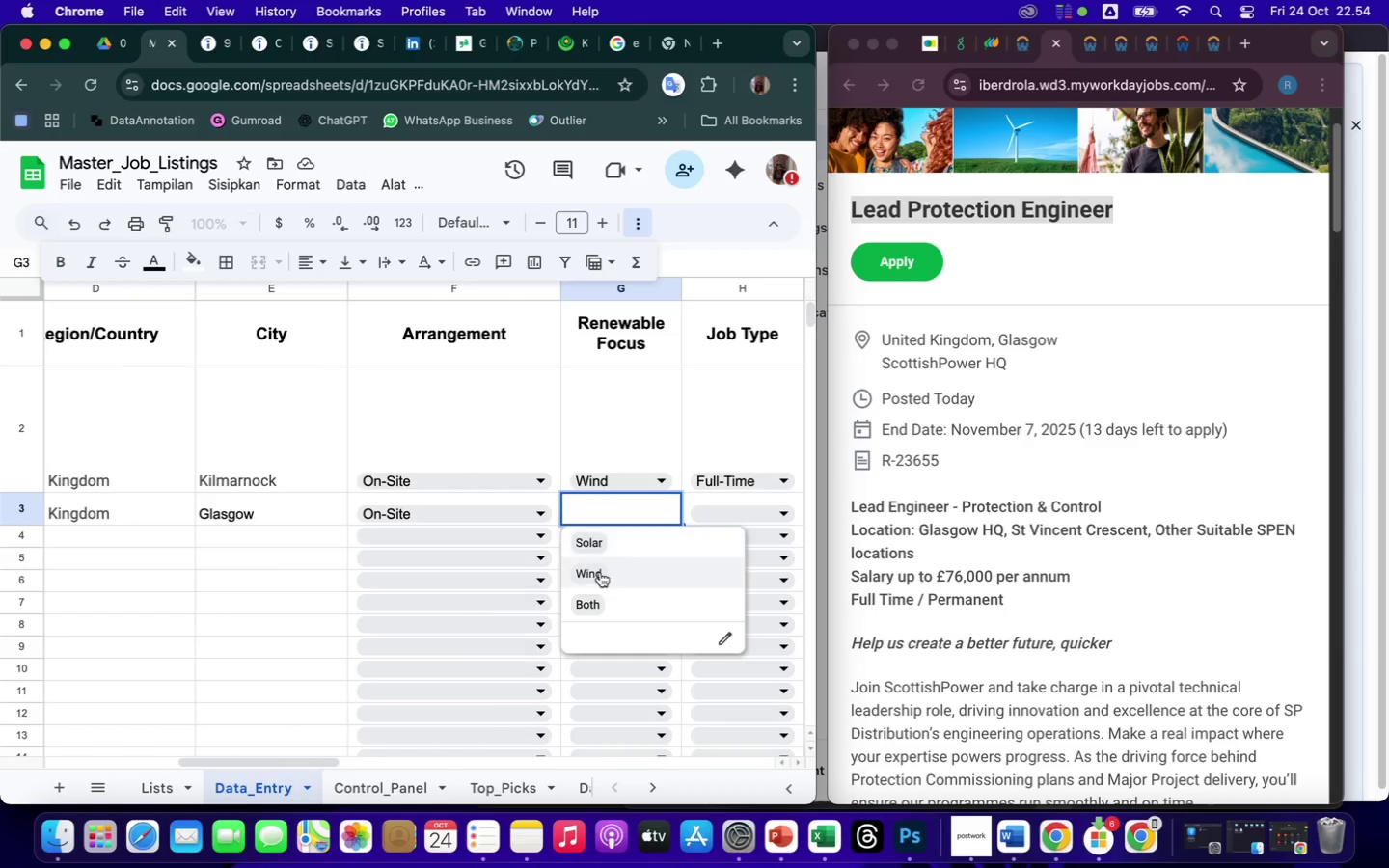 
left_click([599, 575])
 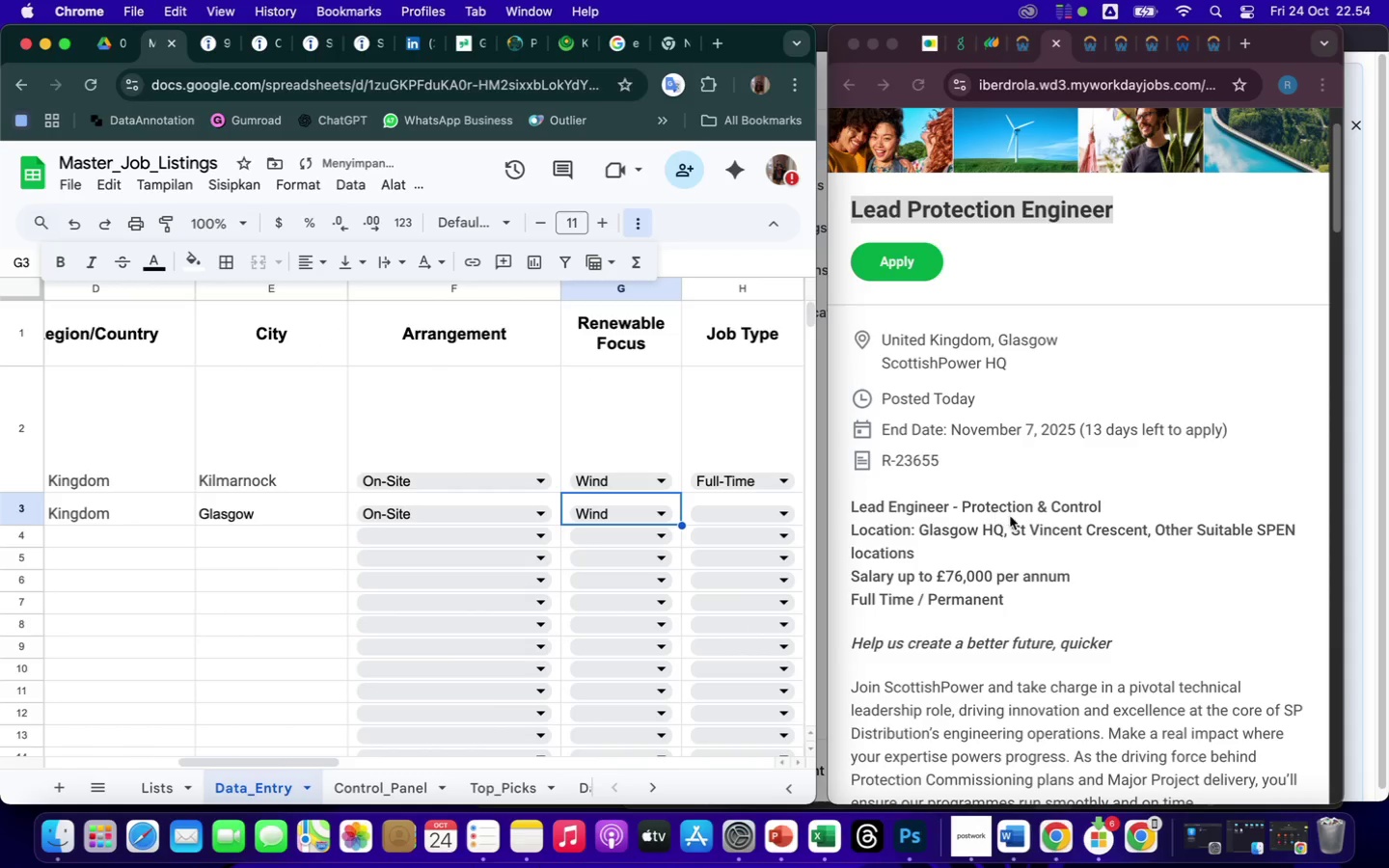 
scroll: coordinate [1172, 578], scroll_direction: down, amount: 15.0
 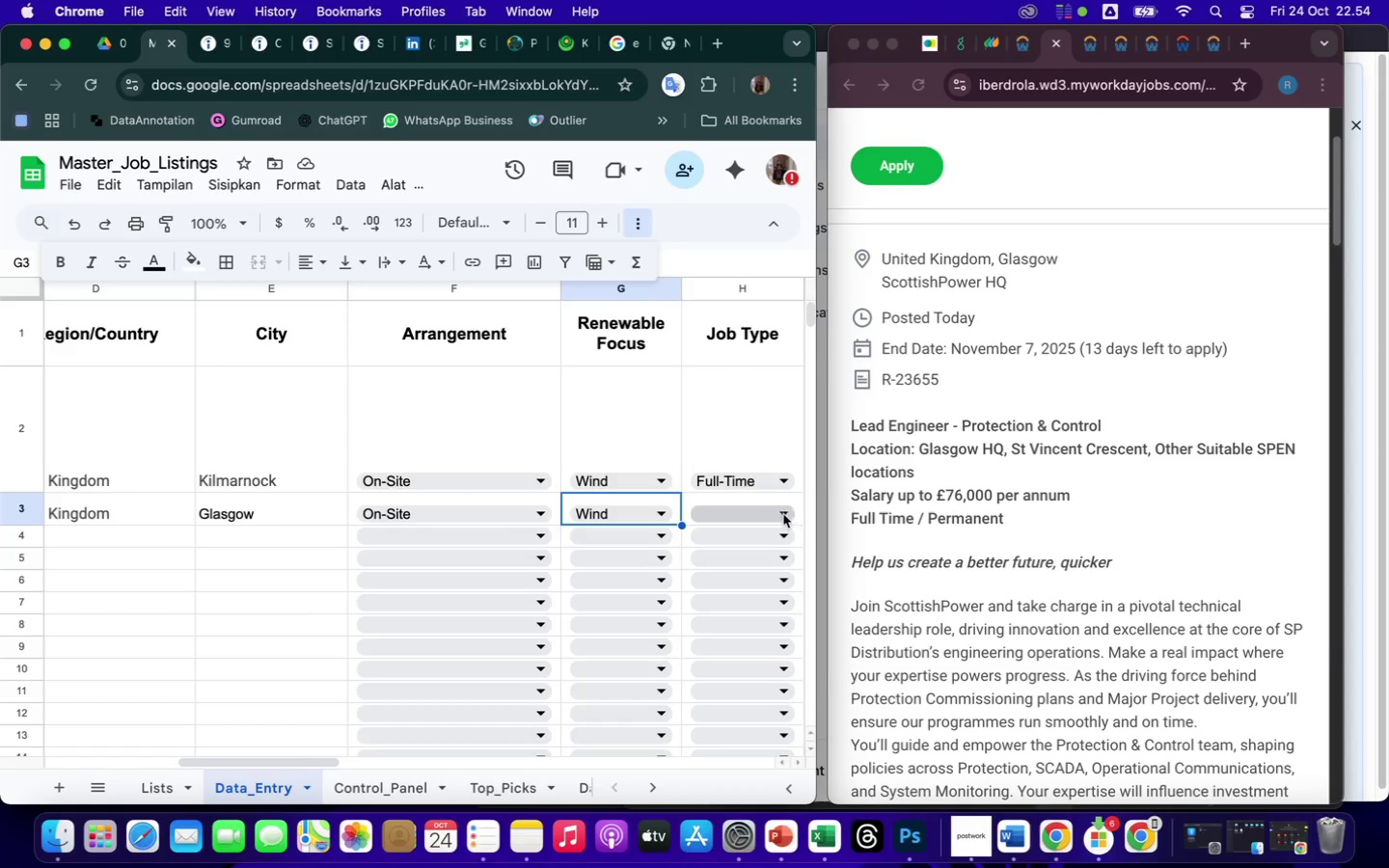 
left_click([781, 516])
 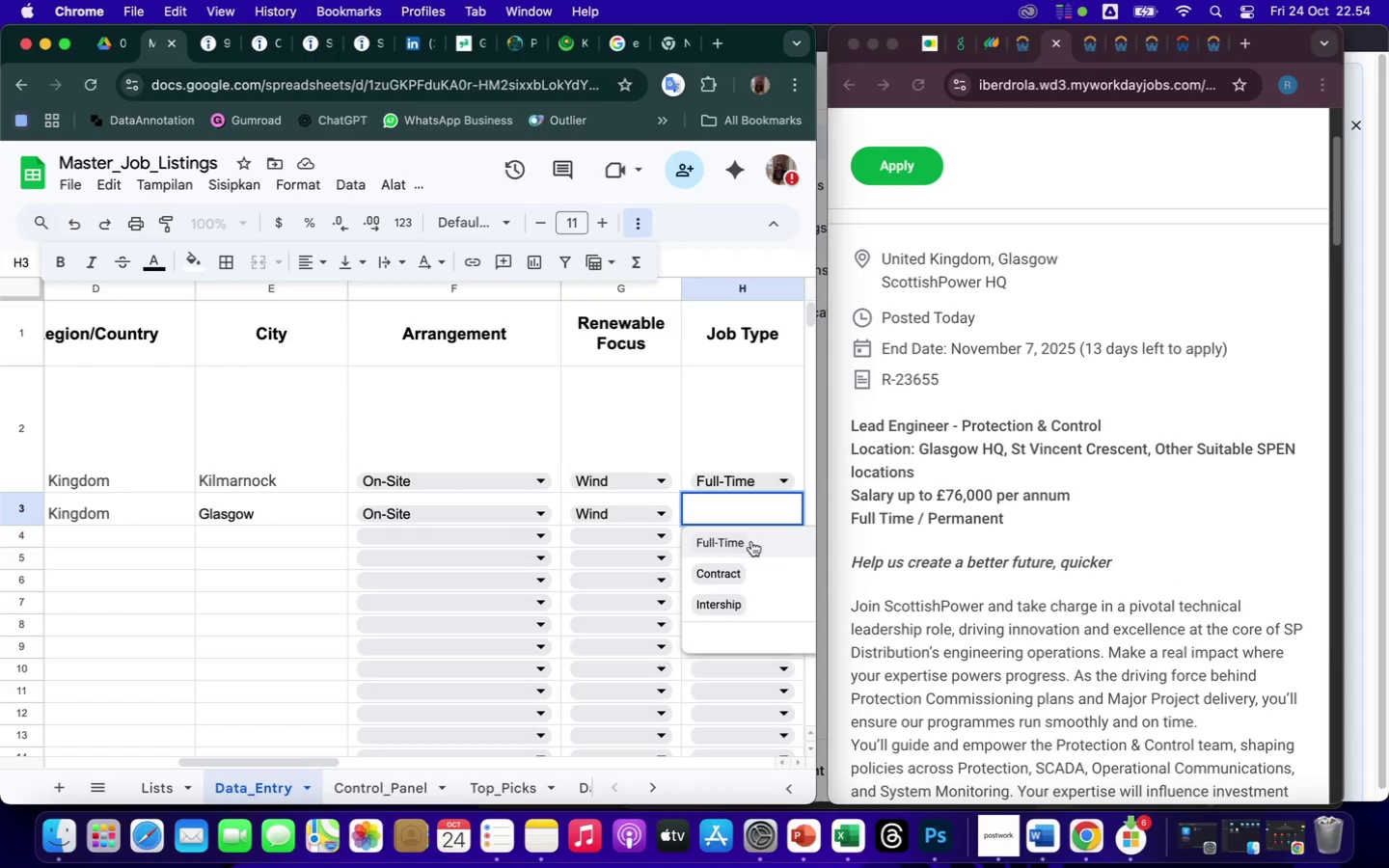 
left_click([751, 544])
 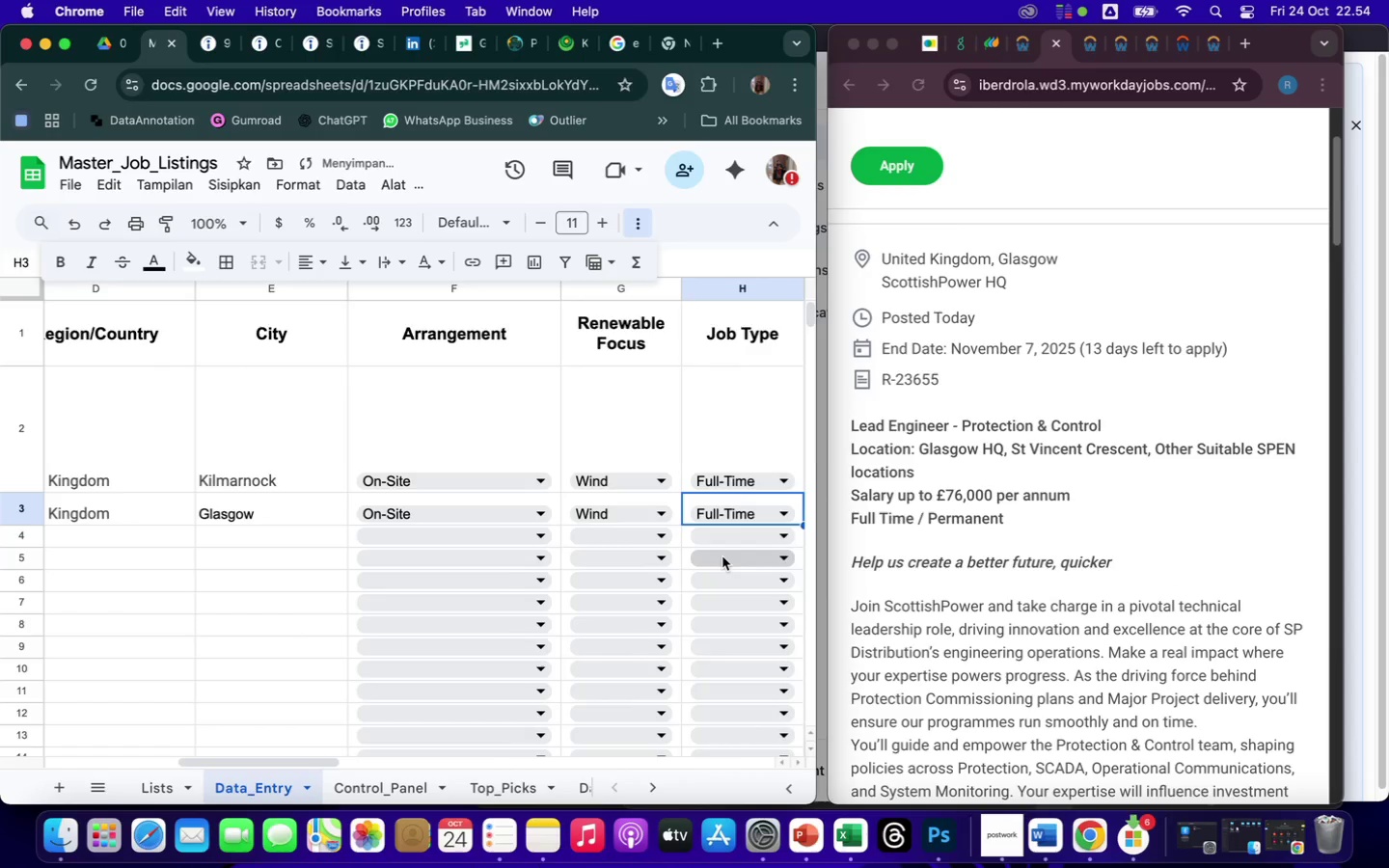 
scroll: coordinate [722, 556], scroll_direction: down, amount: 37.0
 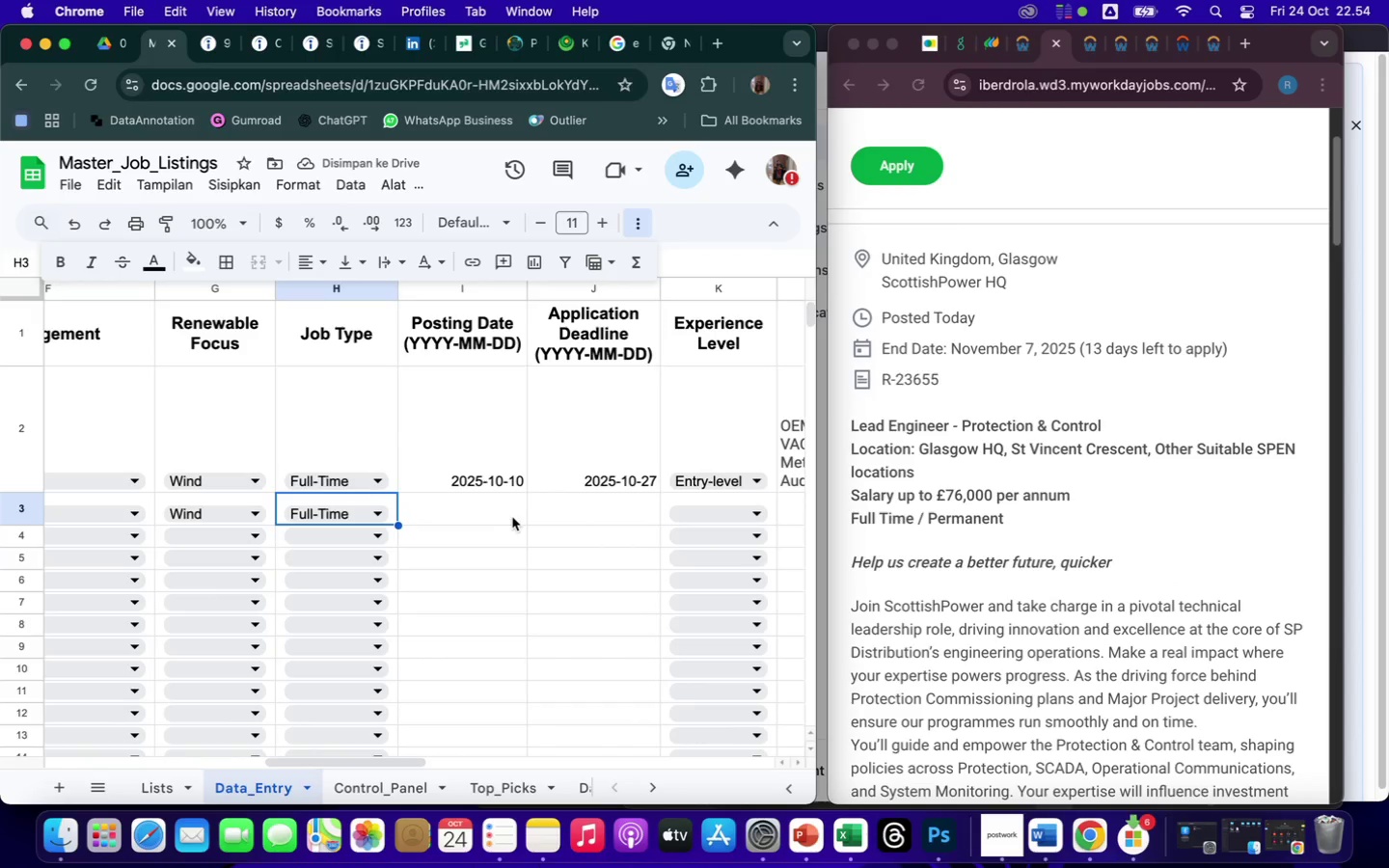 
left_click([489, 515])
 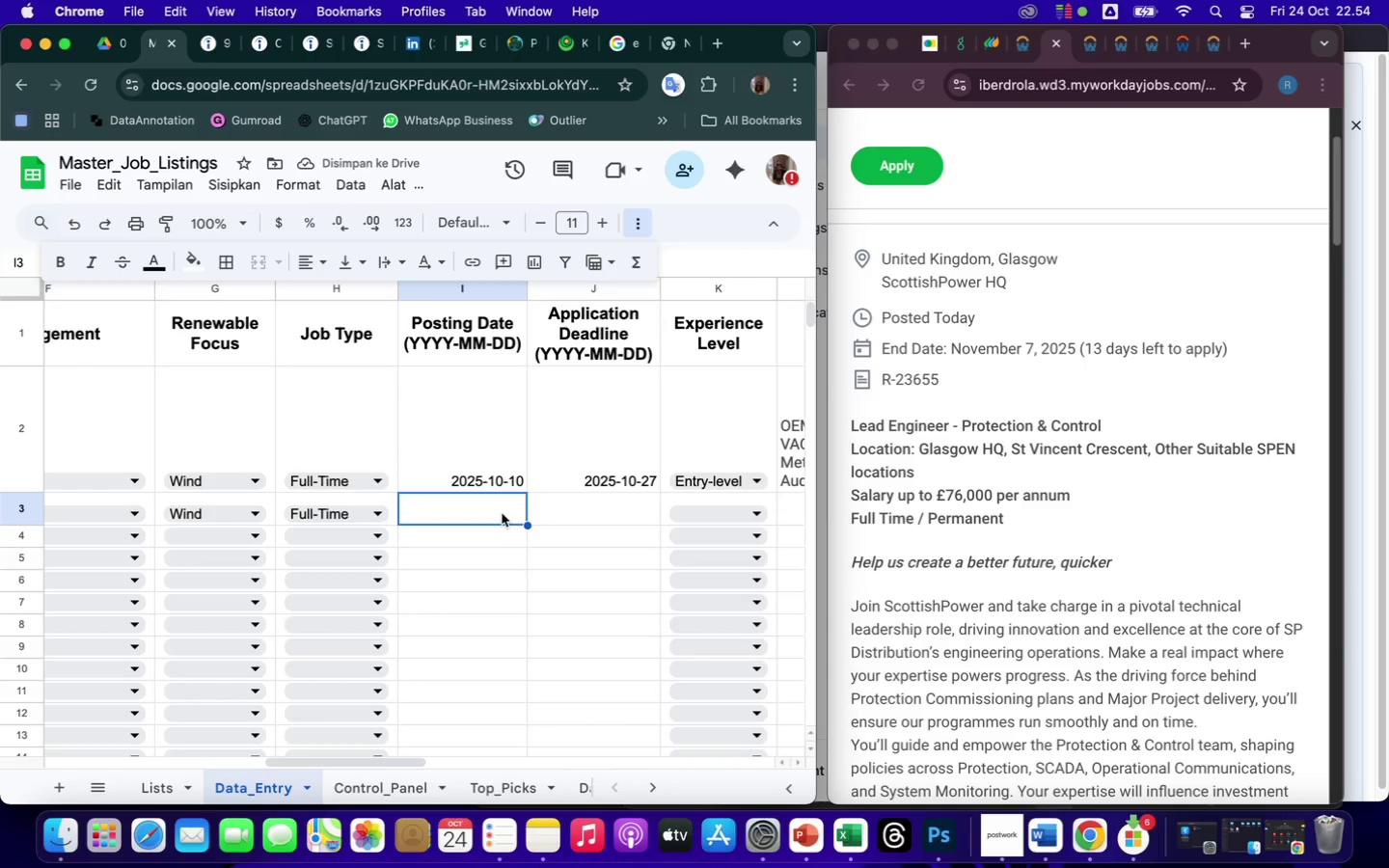 
type(2025-10-25)
 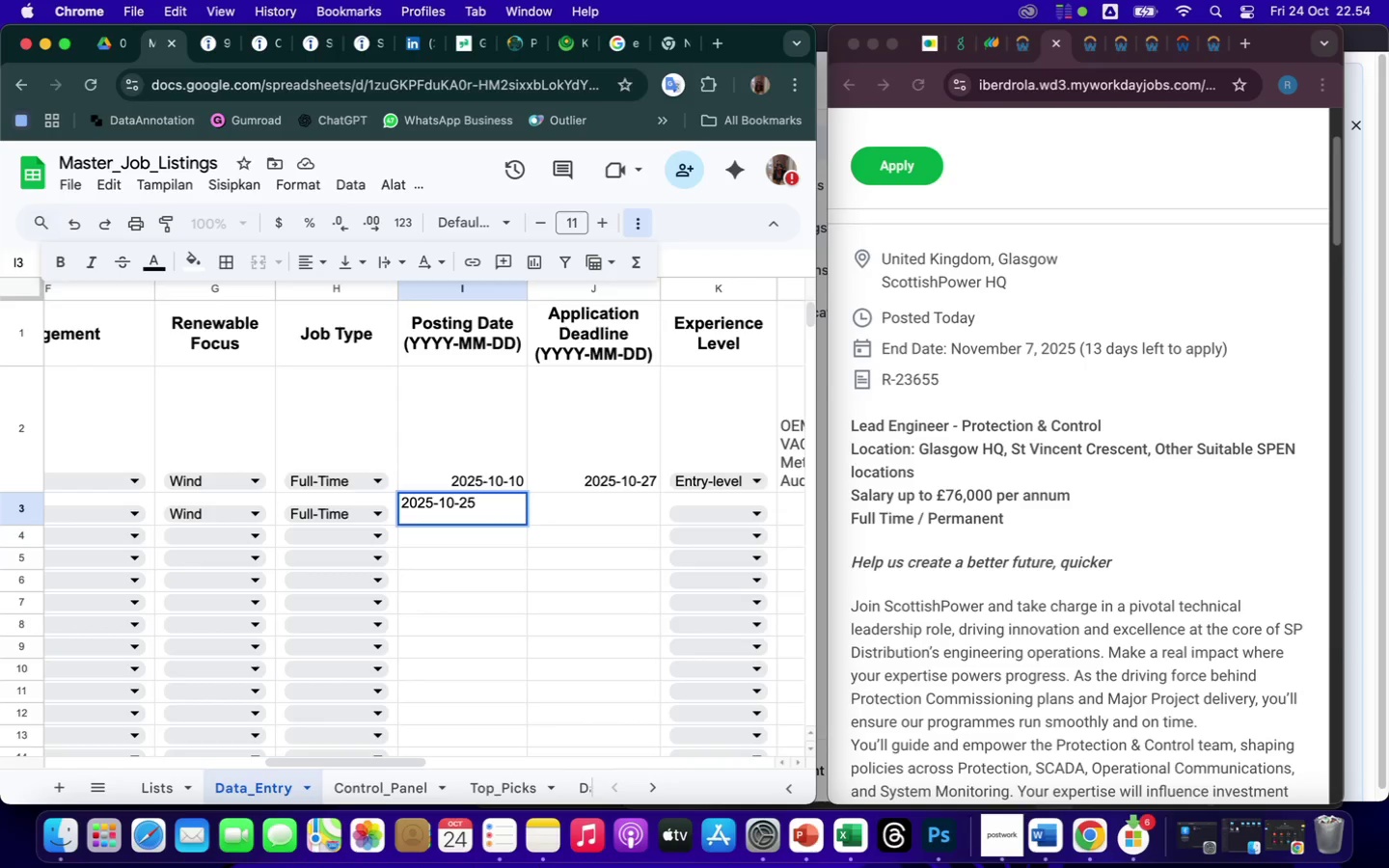 
key(Backspace)
 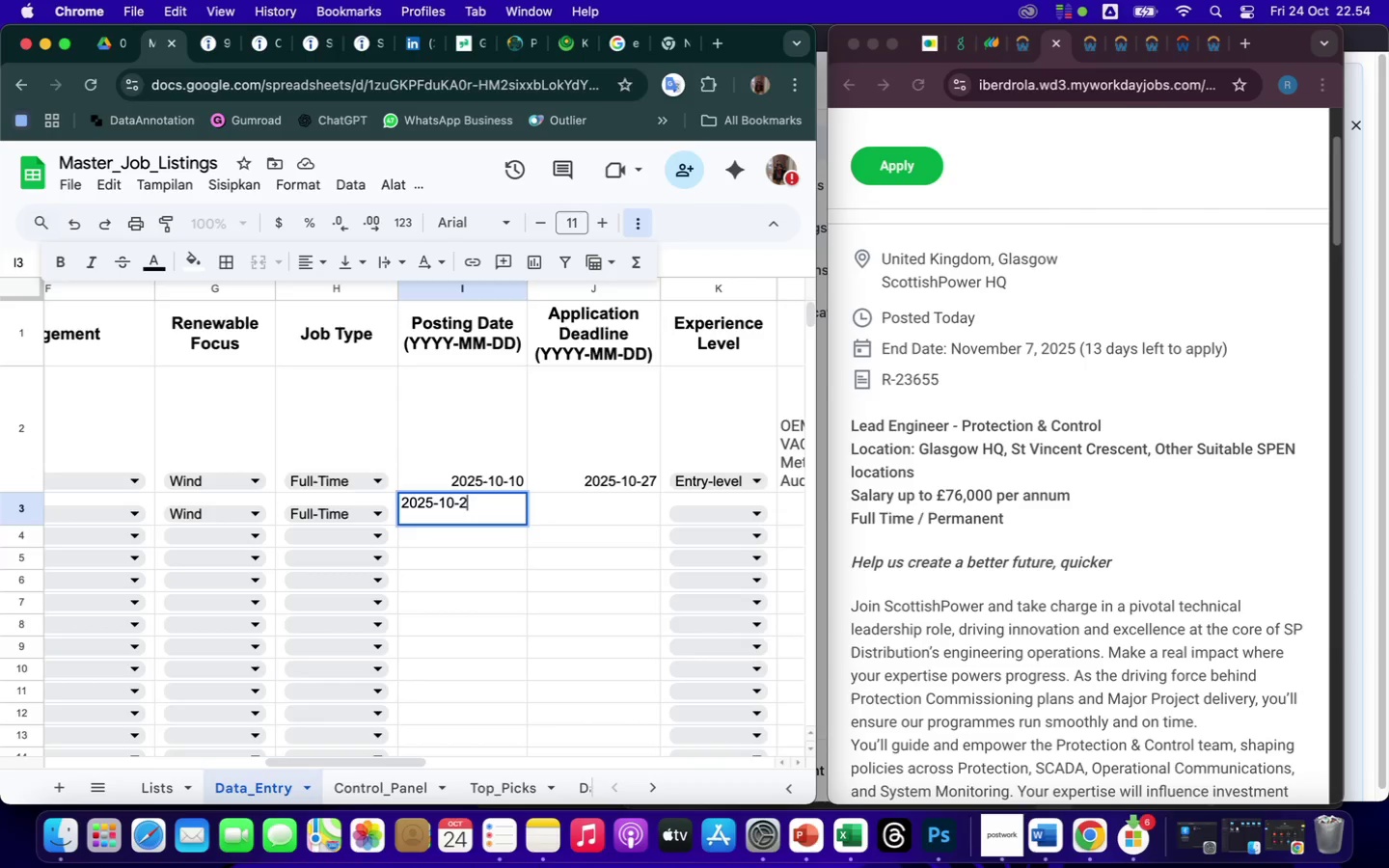 
key(4)
 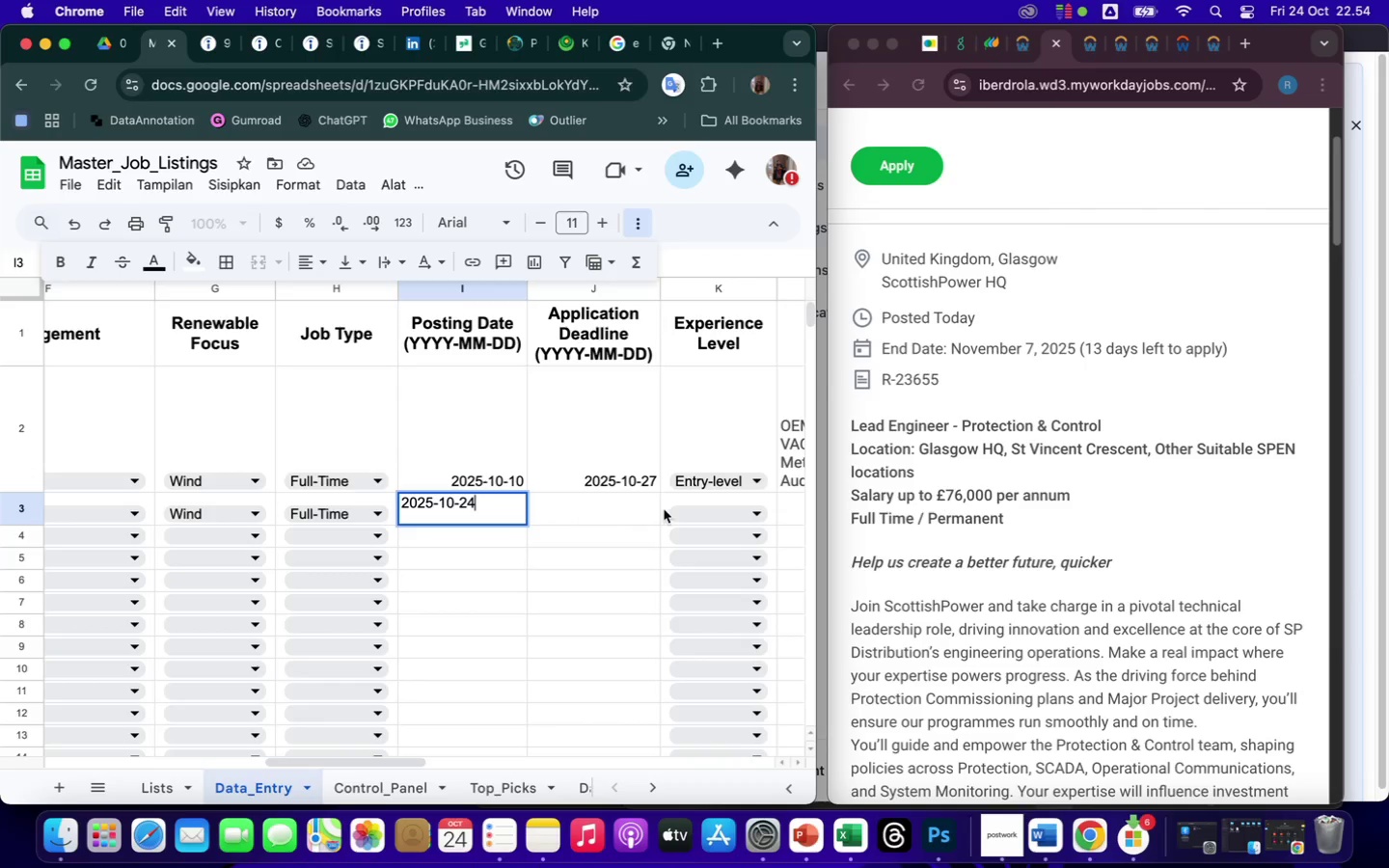 
left_click([600, 506])
 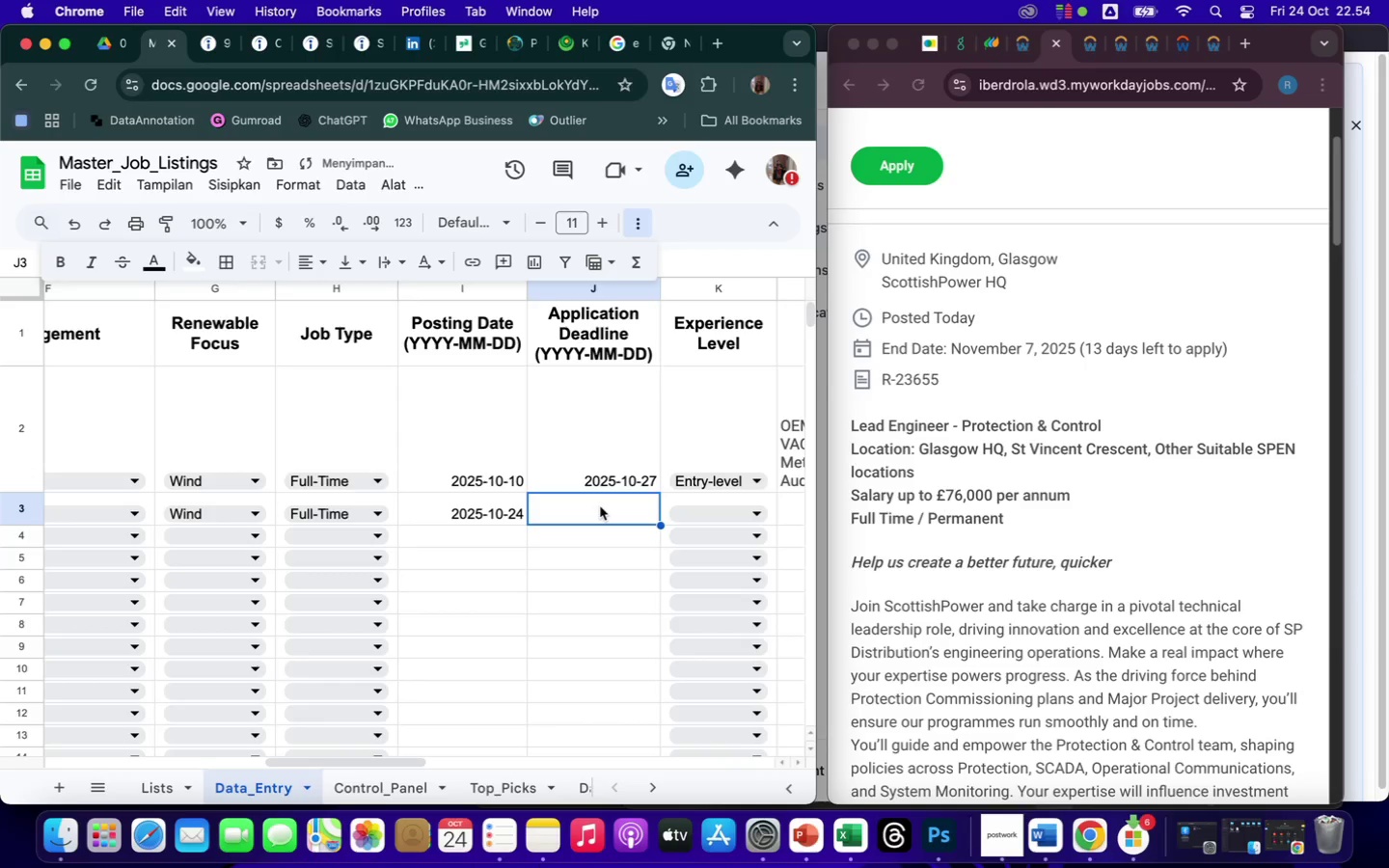 
type(2025-11-07)
 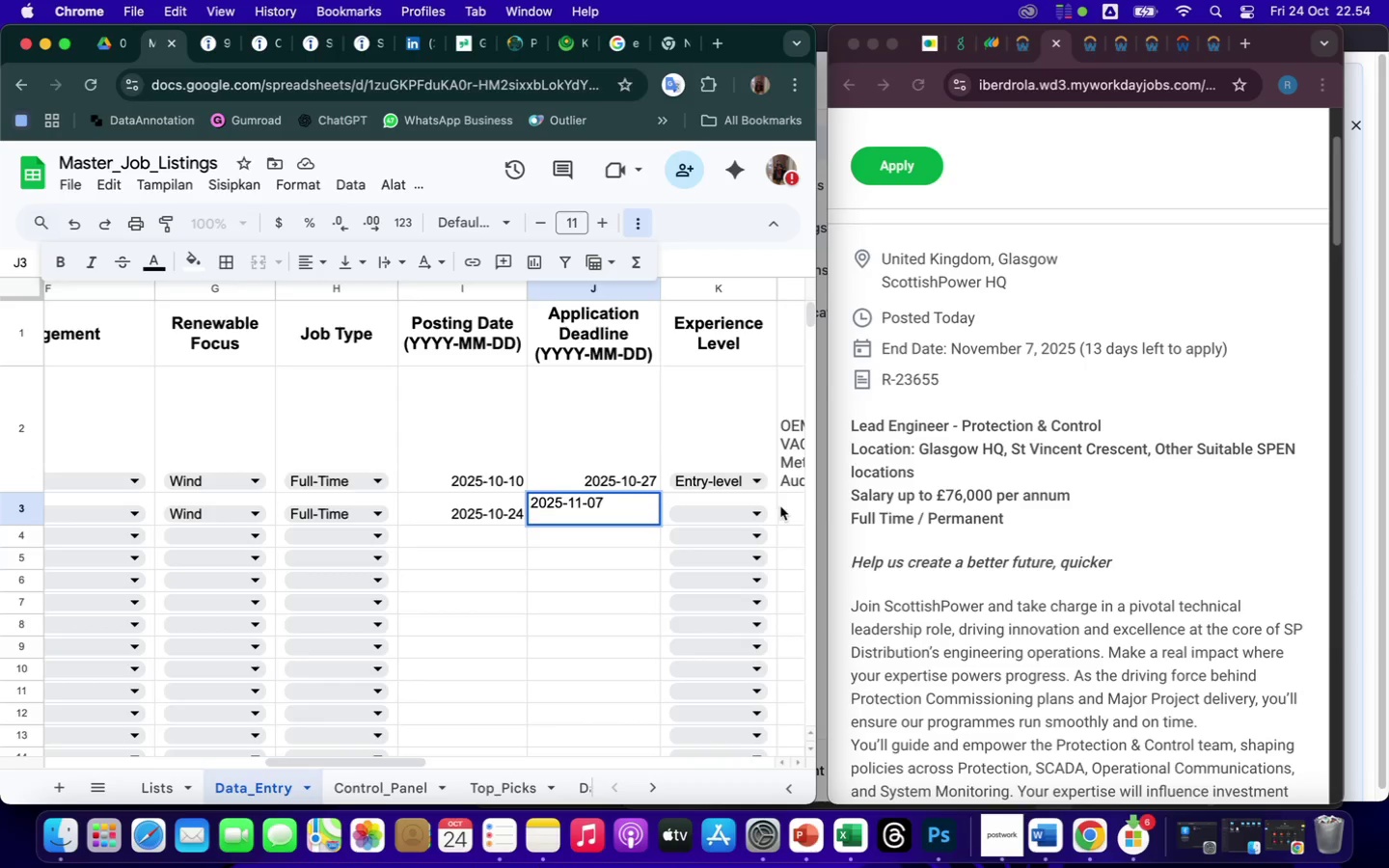 
left_click([1049, 530])